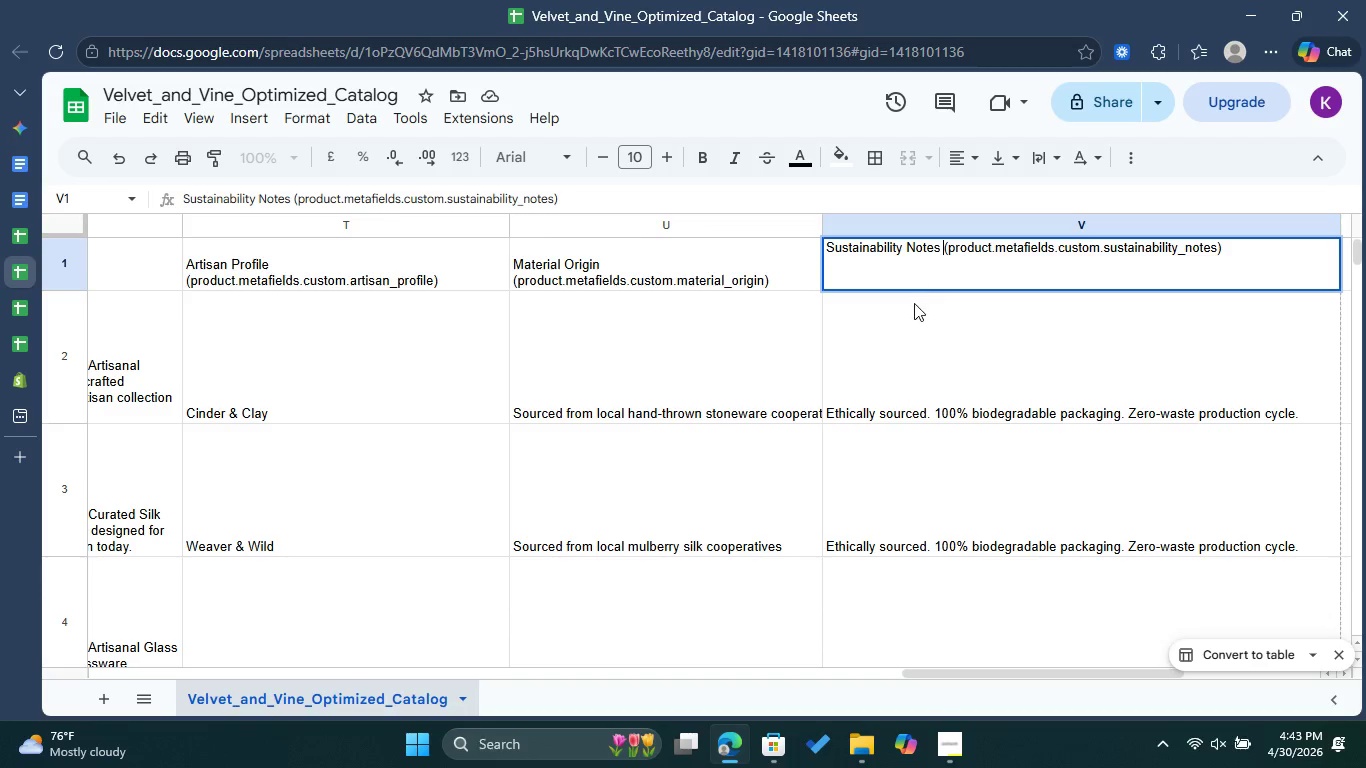 
left_click([921, 326])
 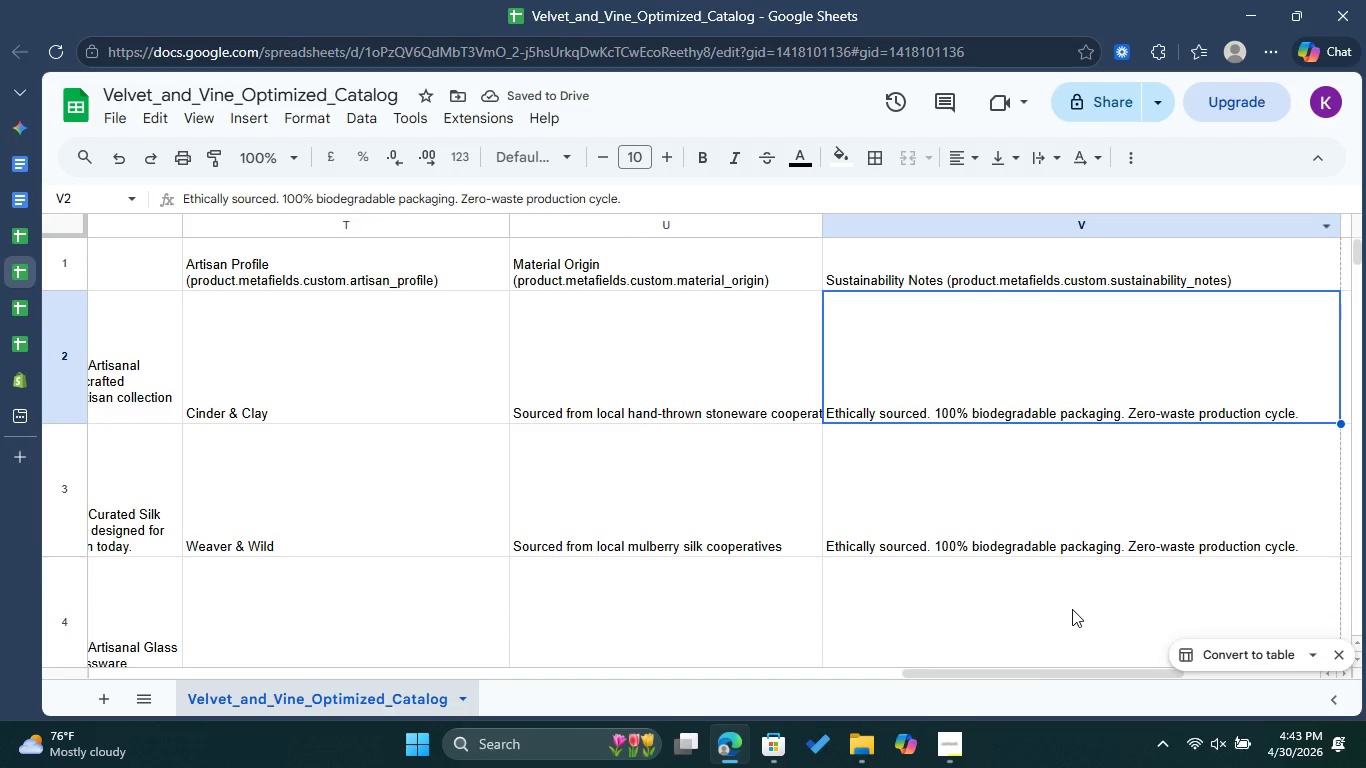 
wait(5.56)
 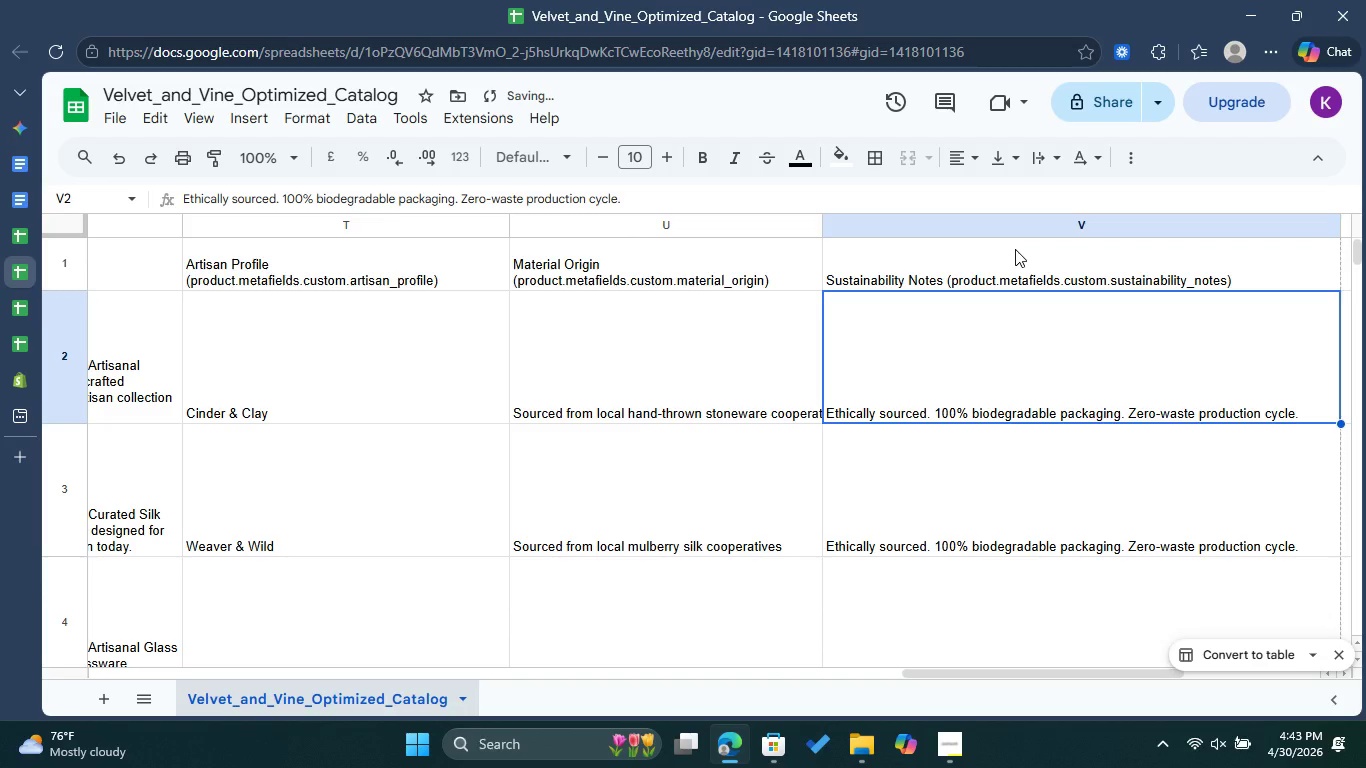 
left_click_drag(start_coordinate=[1018, 670], to_coordinate=[1114, 666])
 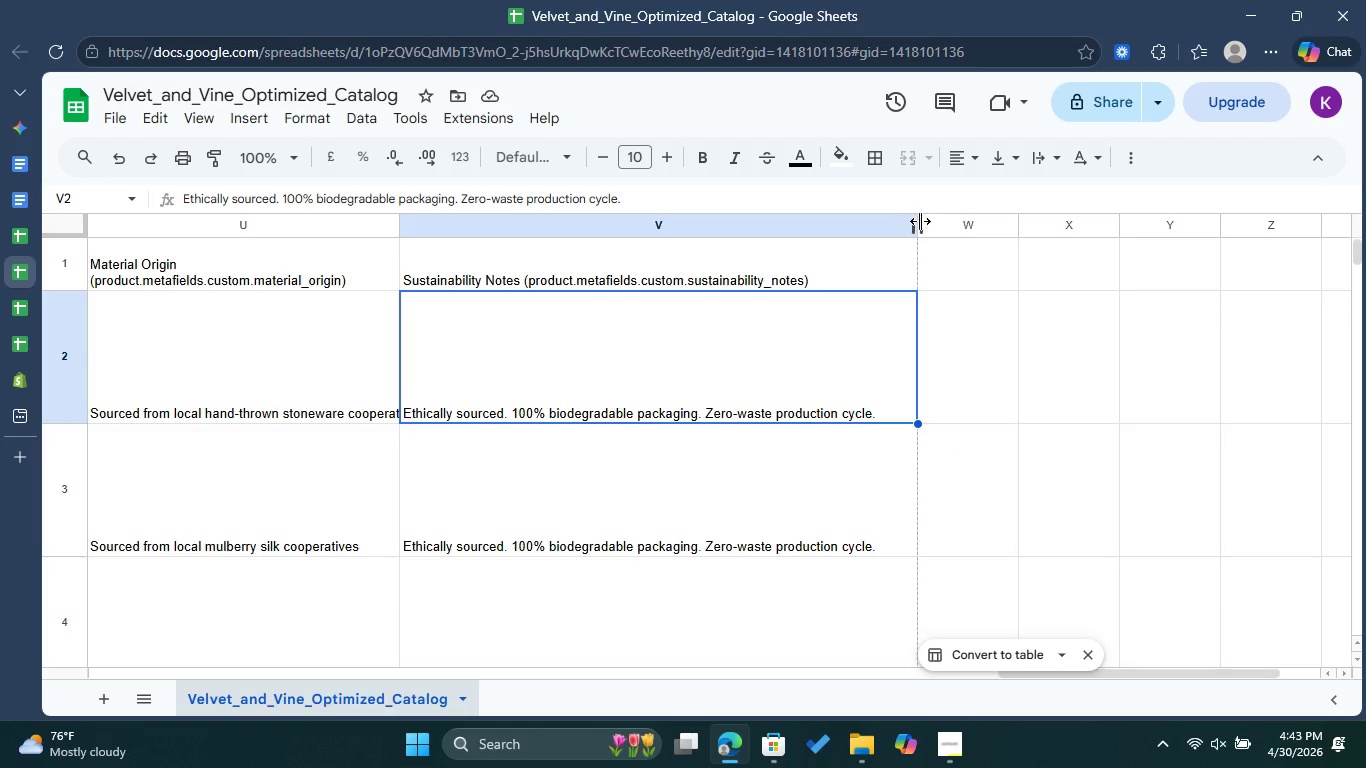 
left_click_drag(start_coordinate=[896, 234], to_coordinate=[874, 243])
 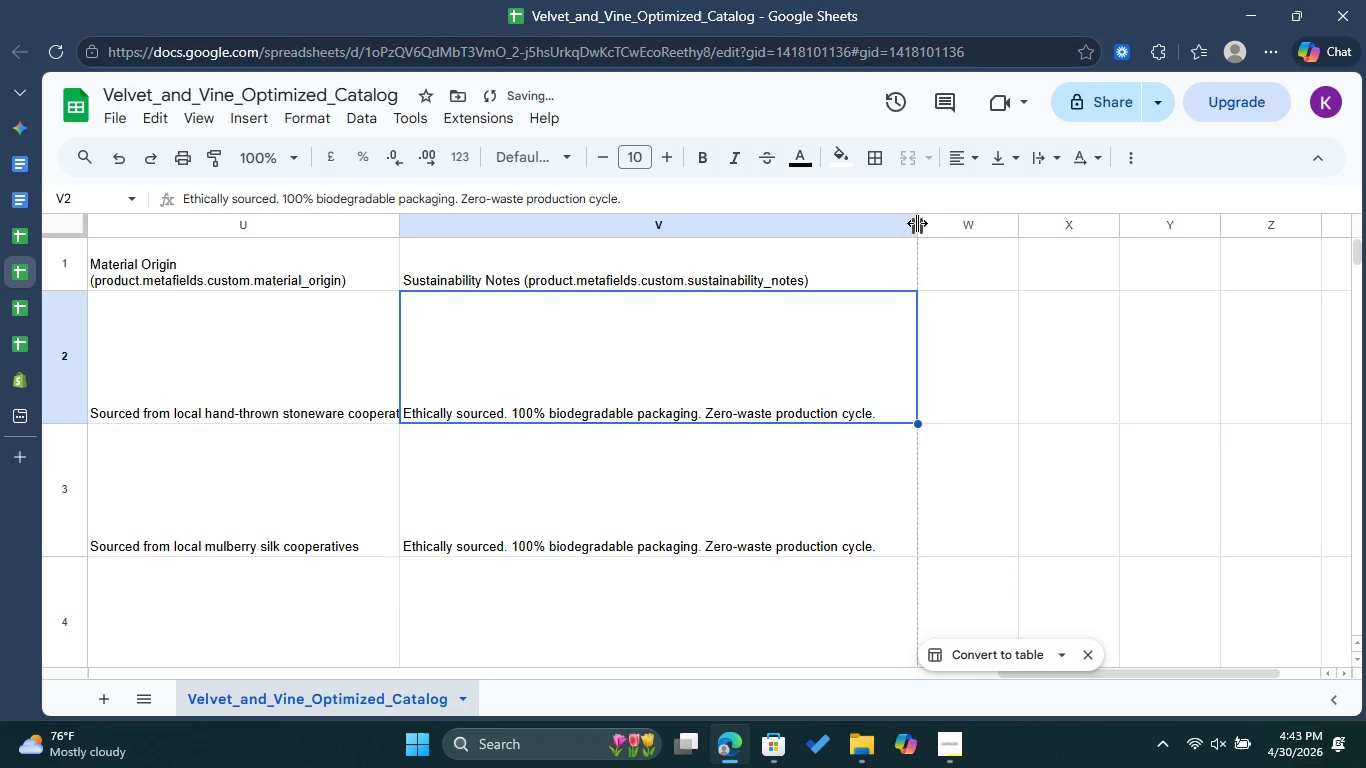 
left_click_drag(start_coordinate=[917, 223], to_coordinate=[834, 237])
 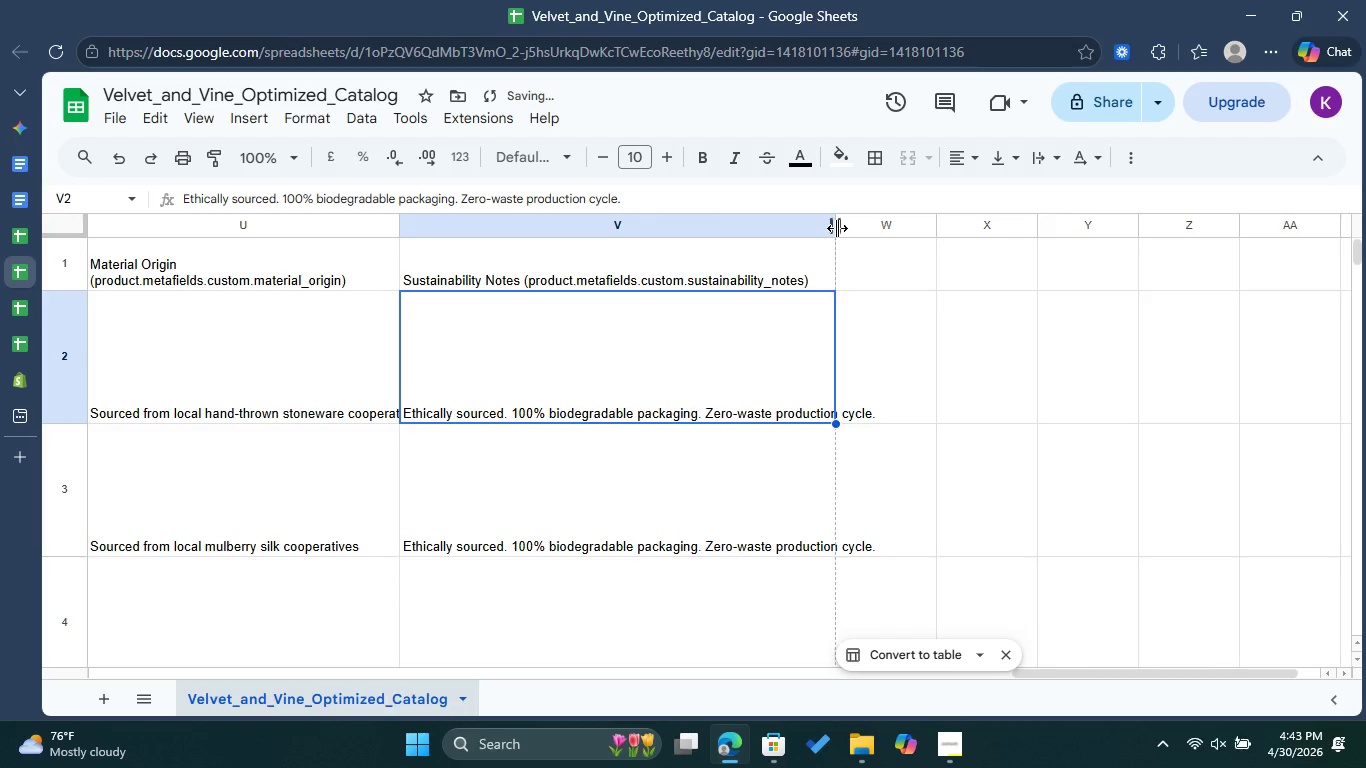 
left_click_drag(start_coordinate=[837, 228], to_coordinate=[896, 228])
 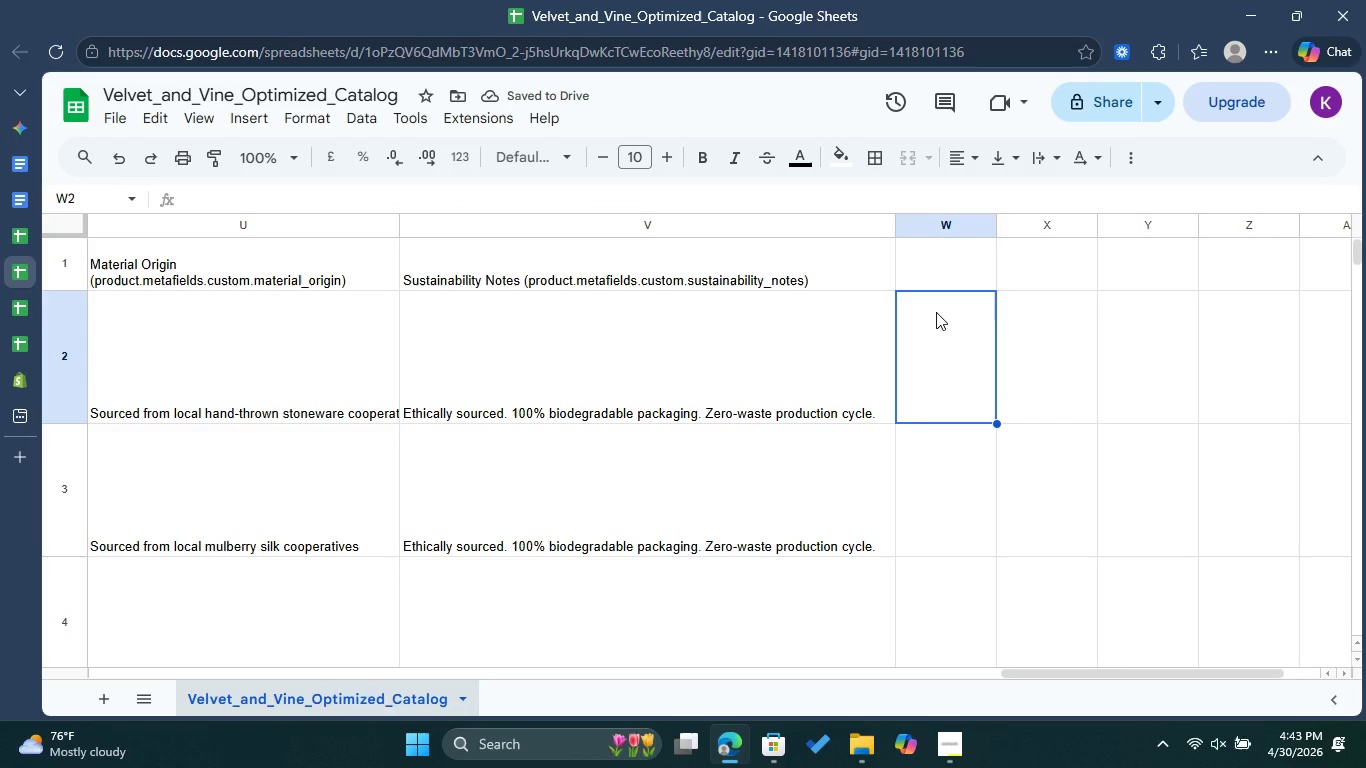 
wait(9.88)
 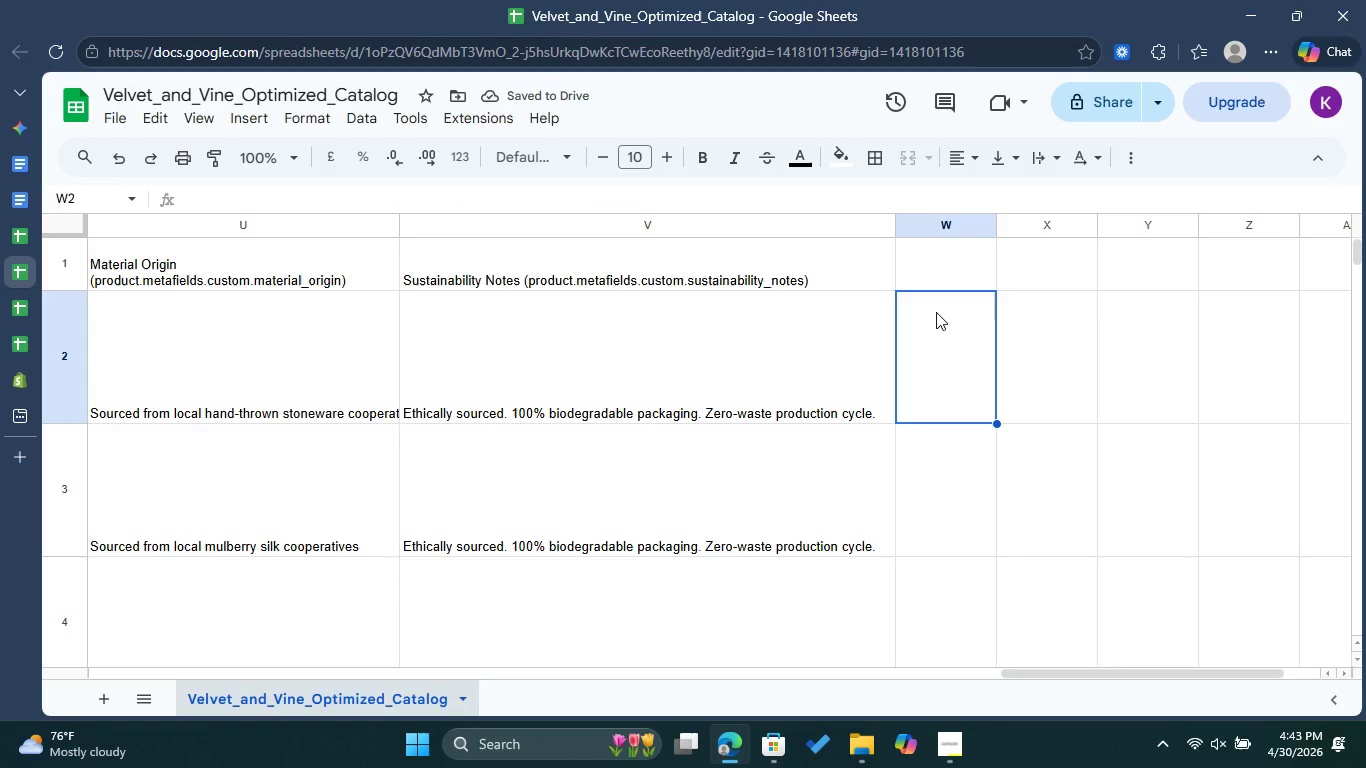 
left_click([359, 119])
 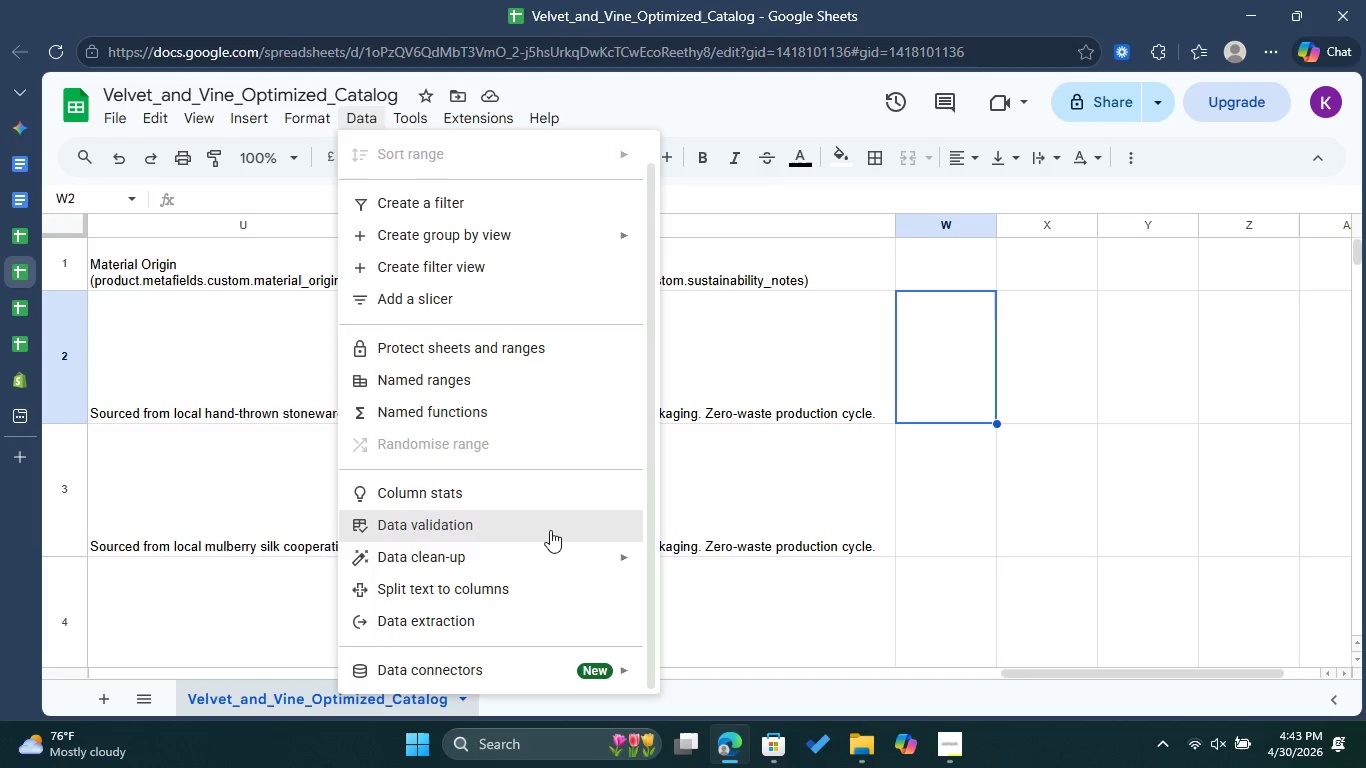 
mouse_move([585, 559])
 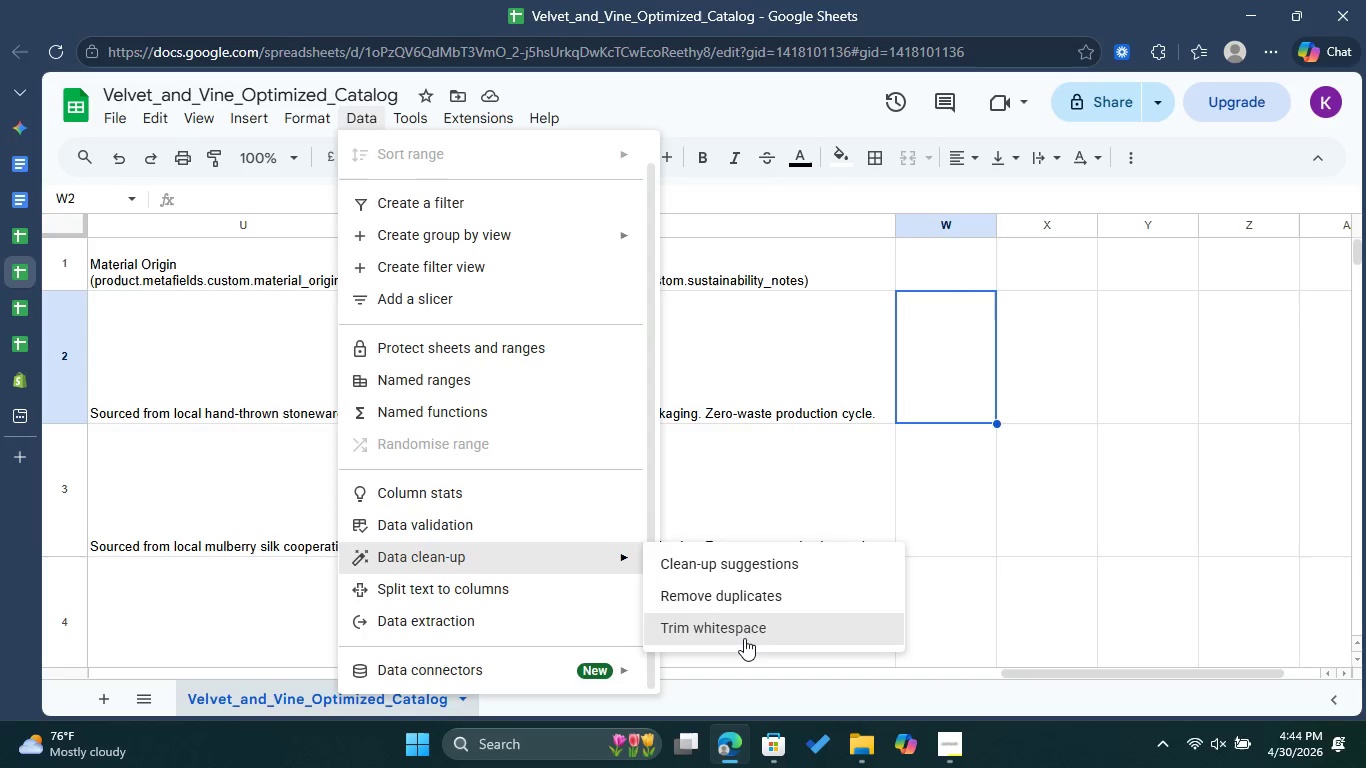 
left_click([744, 638])
 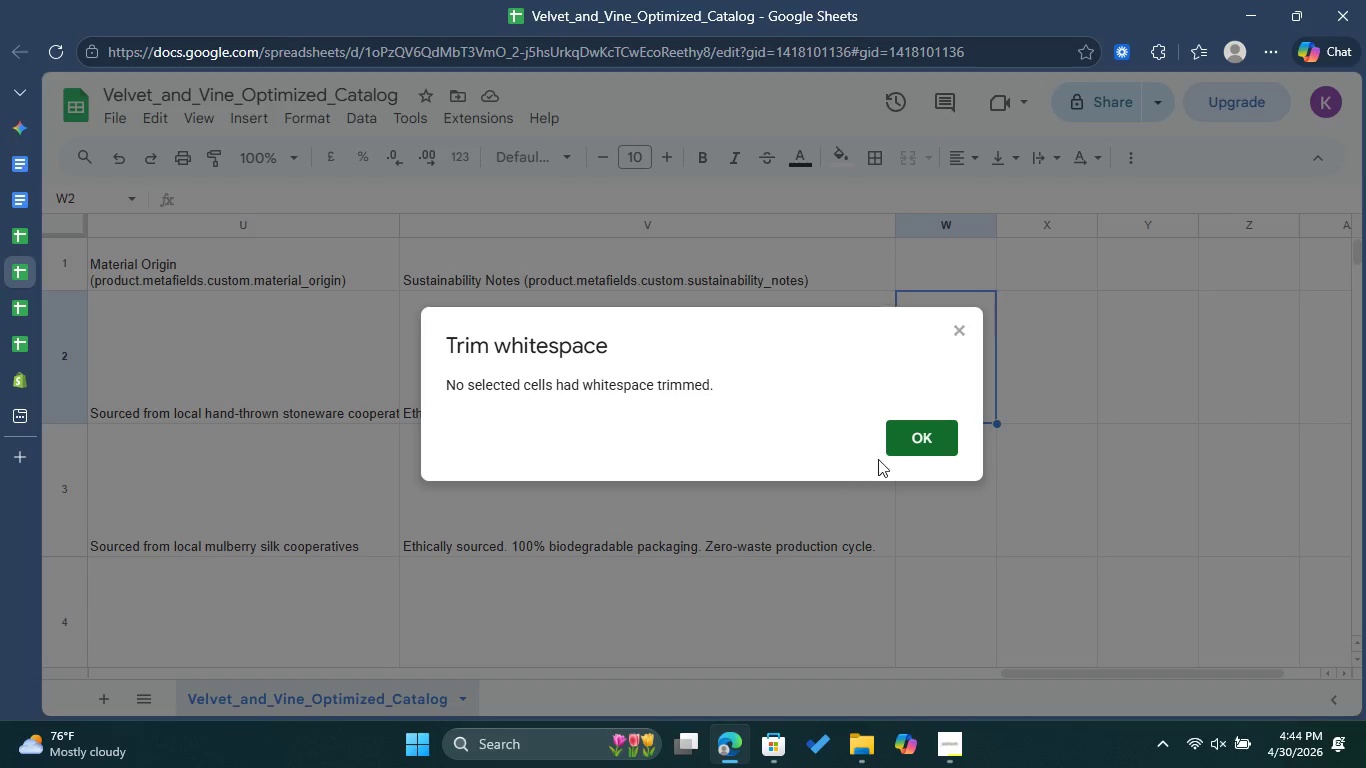 
left_click([909, 443])
 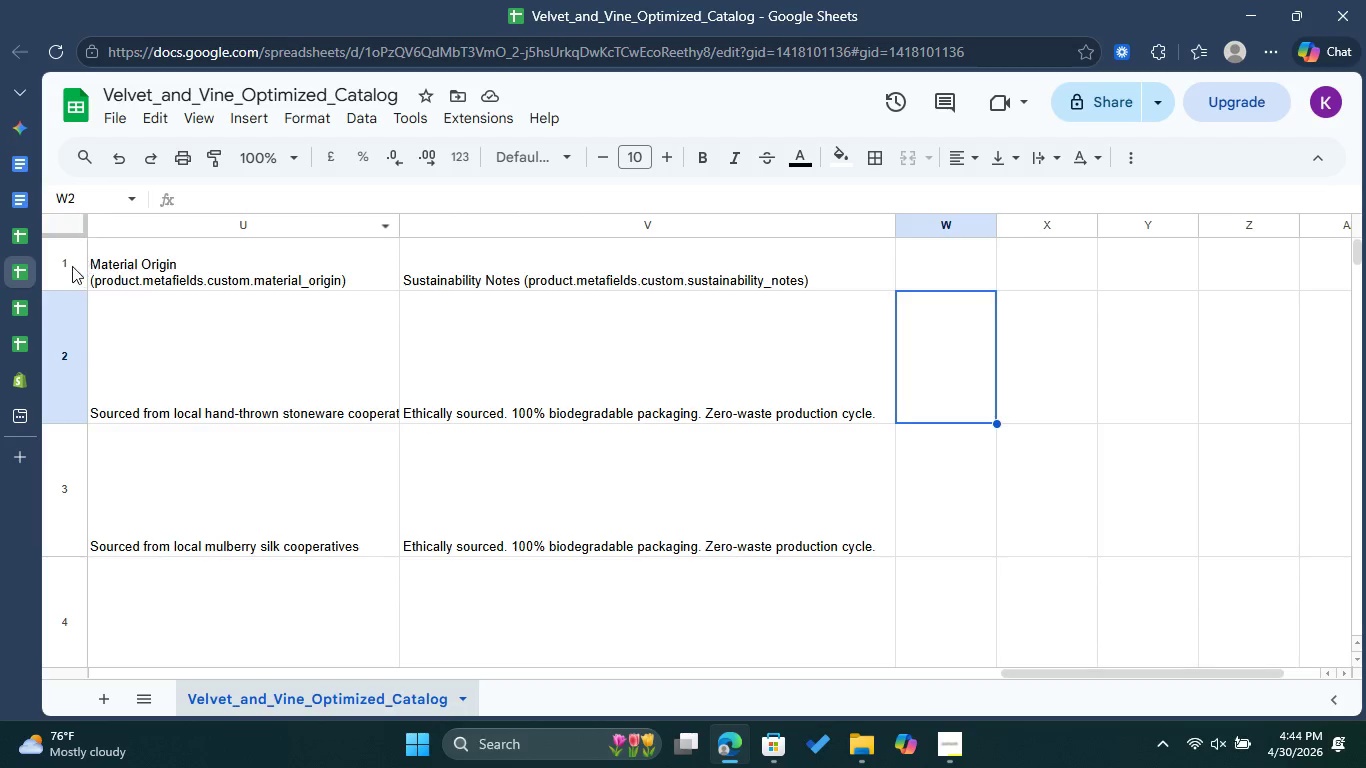 
wait(5.97)
 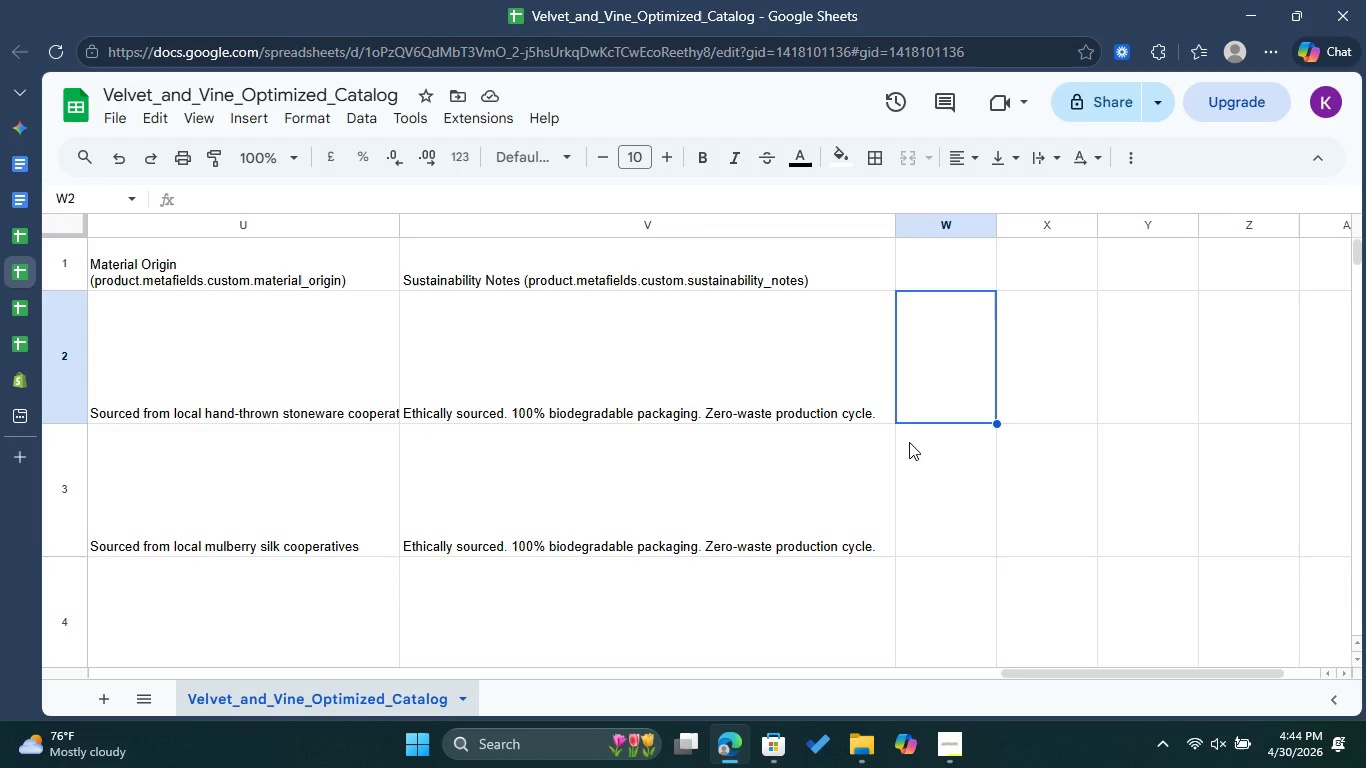 
left_click([377, 121])
 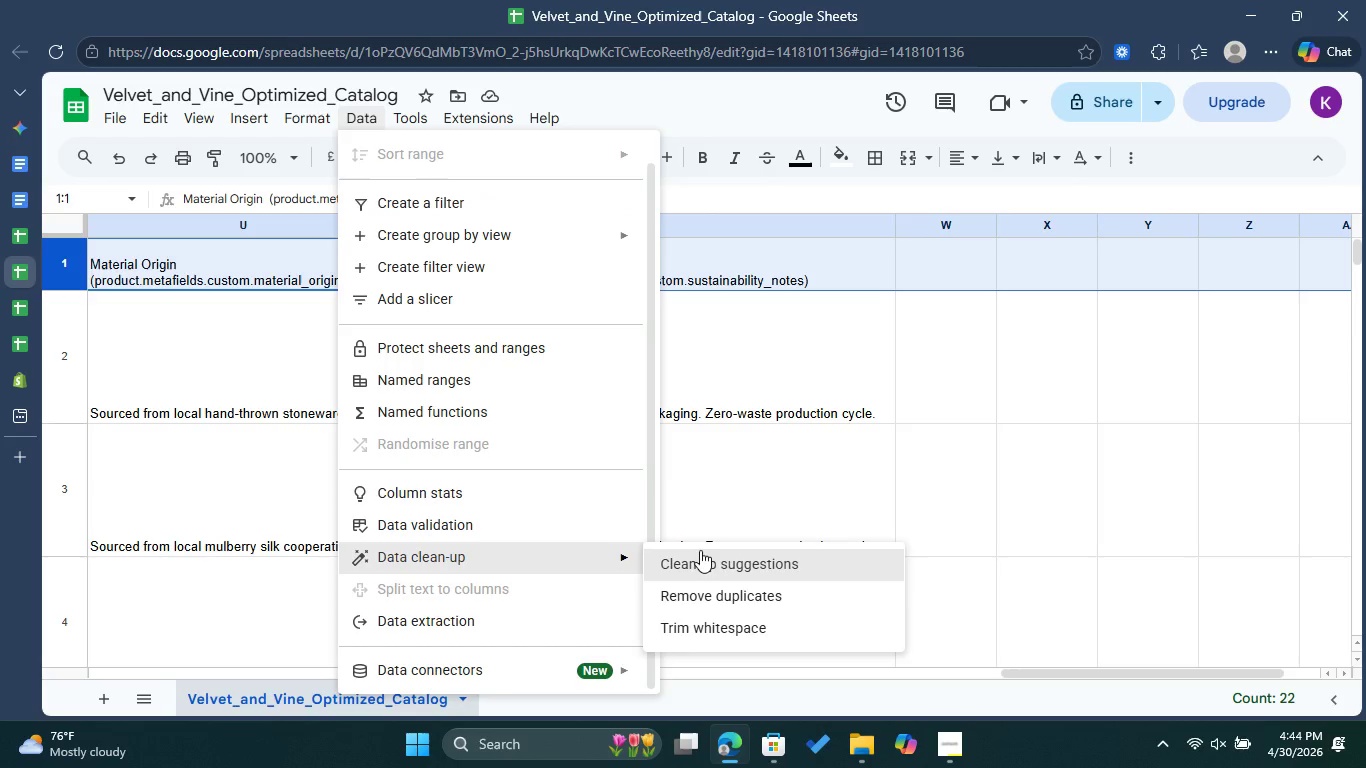 
left_click([732, 624])
 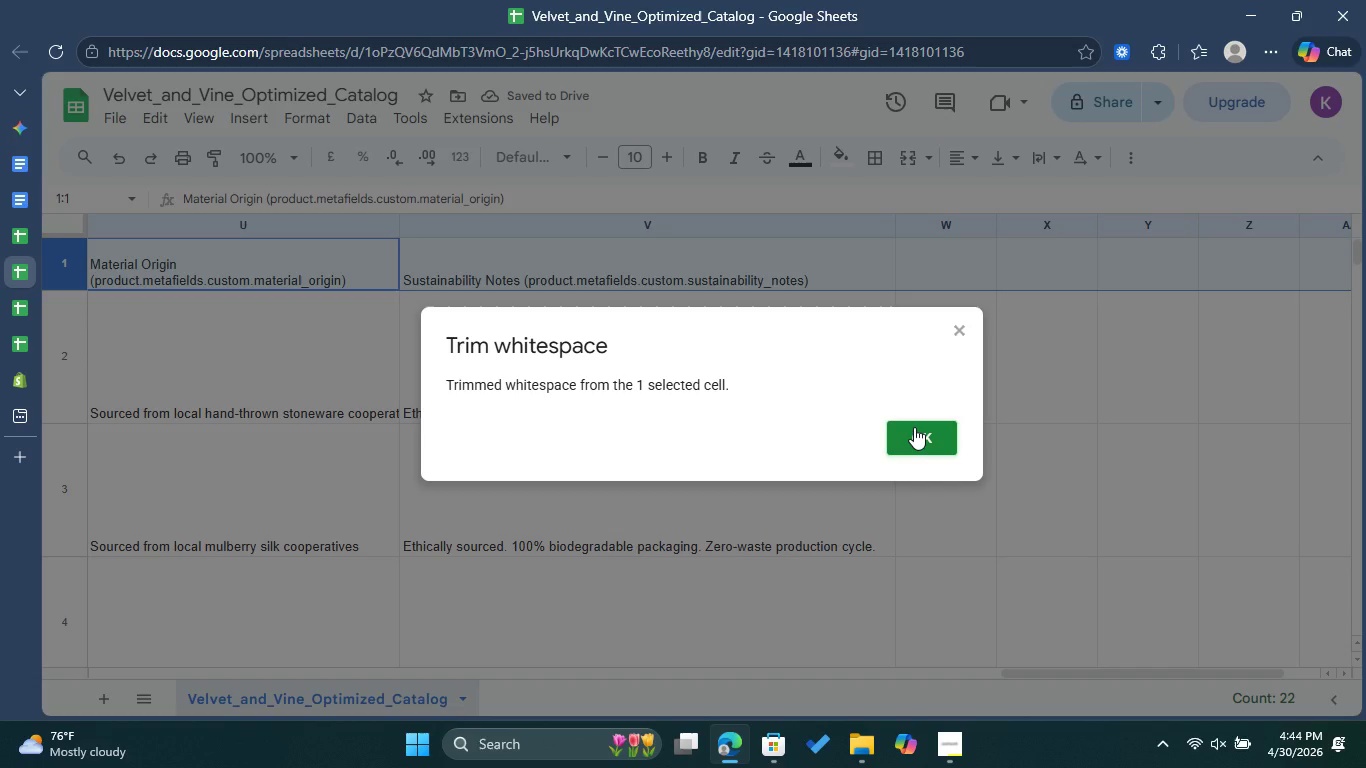 
left_click([962, 321])
 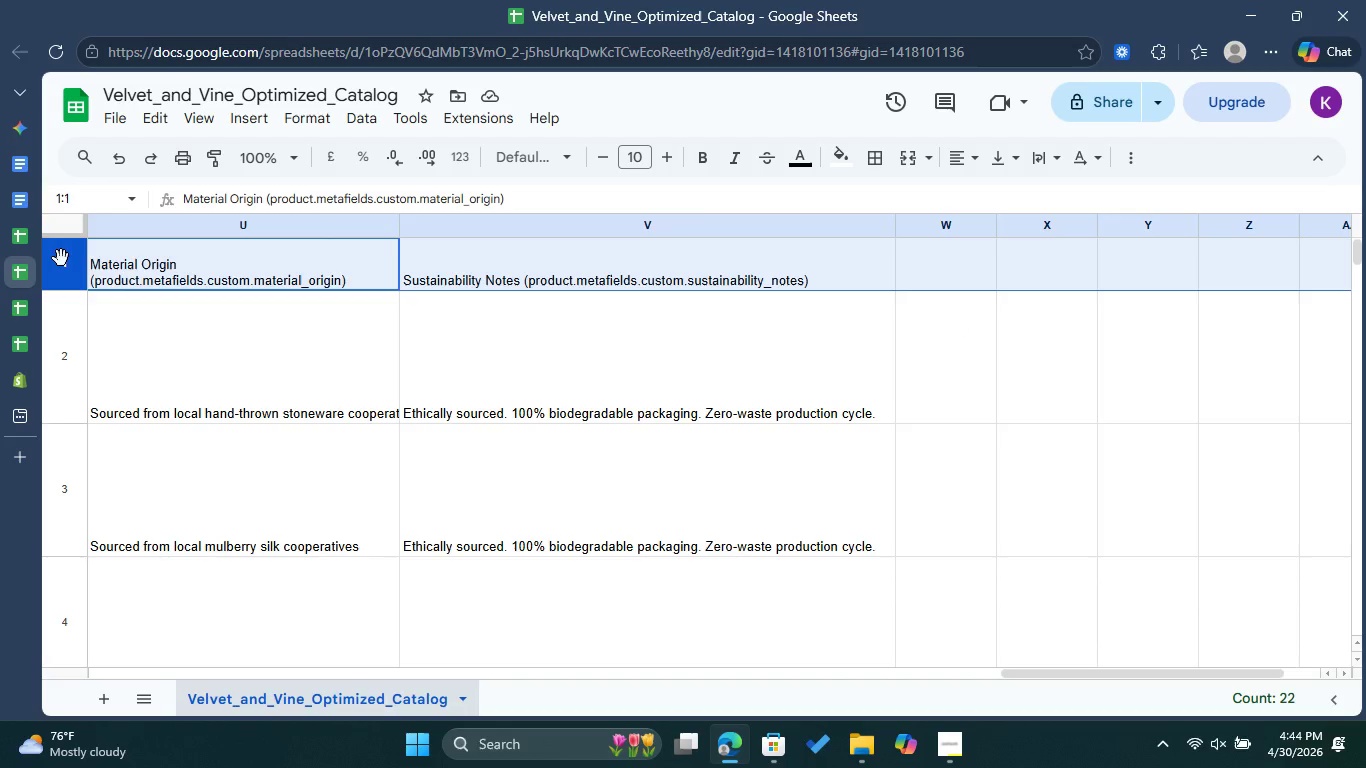 
double_click([65, 265])
 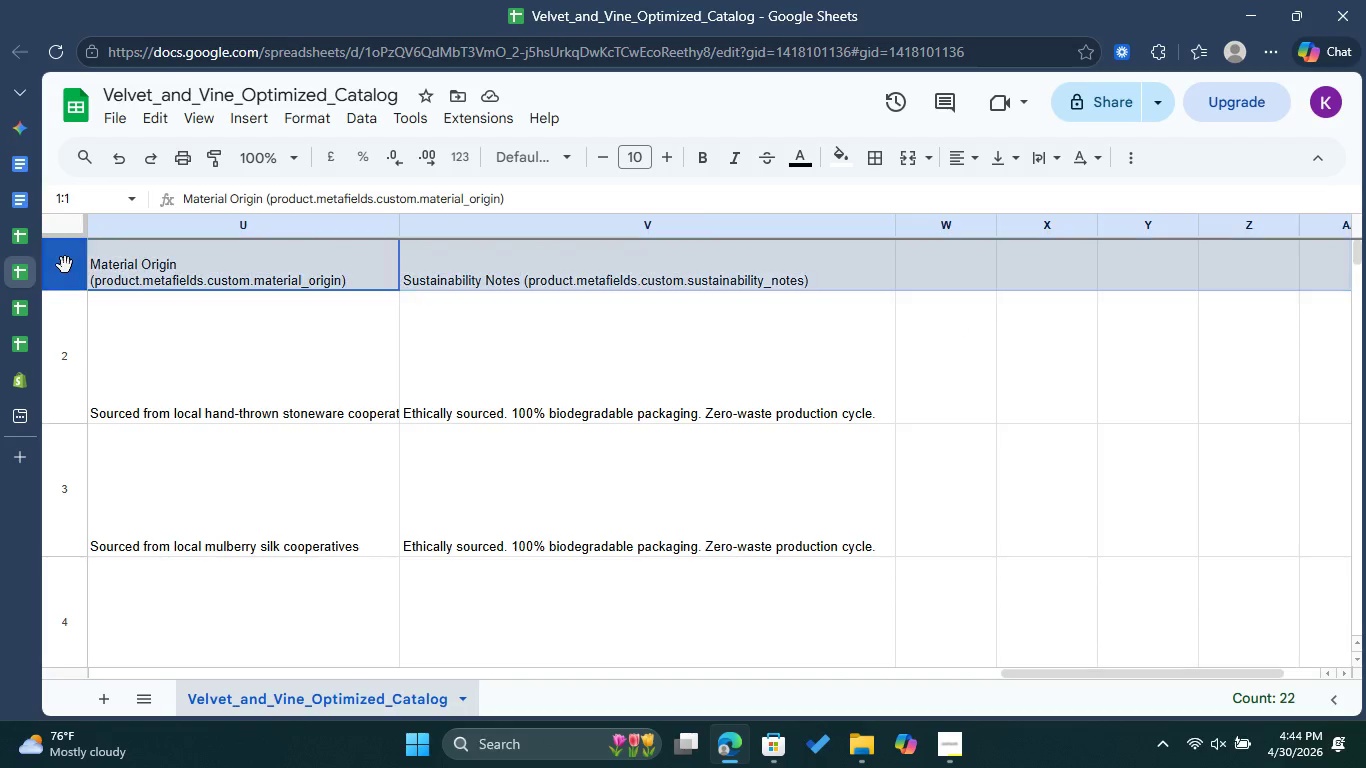 
triple_click([65, 265])
 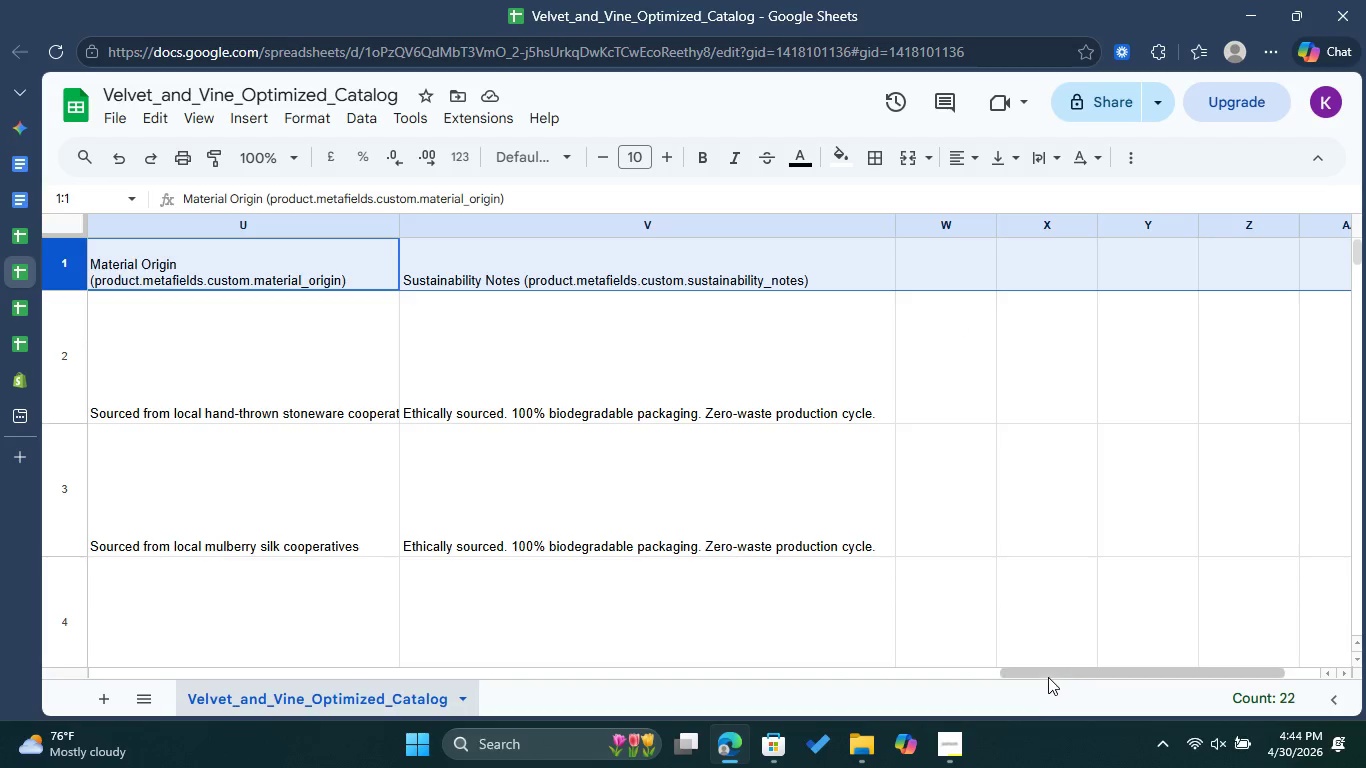 
left_click_drag(start_coordinate=[1048, 676], to_coordinate=[0, 758])
 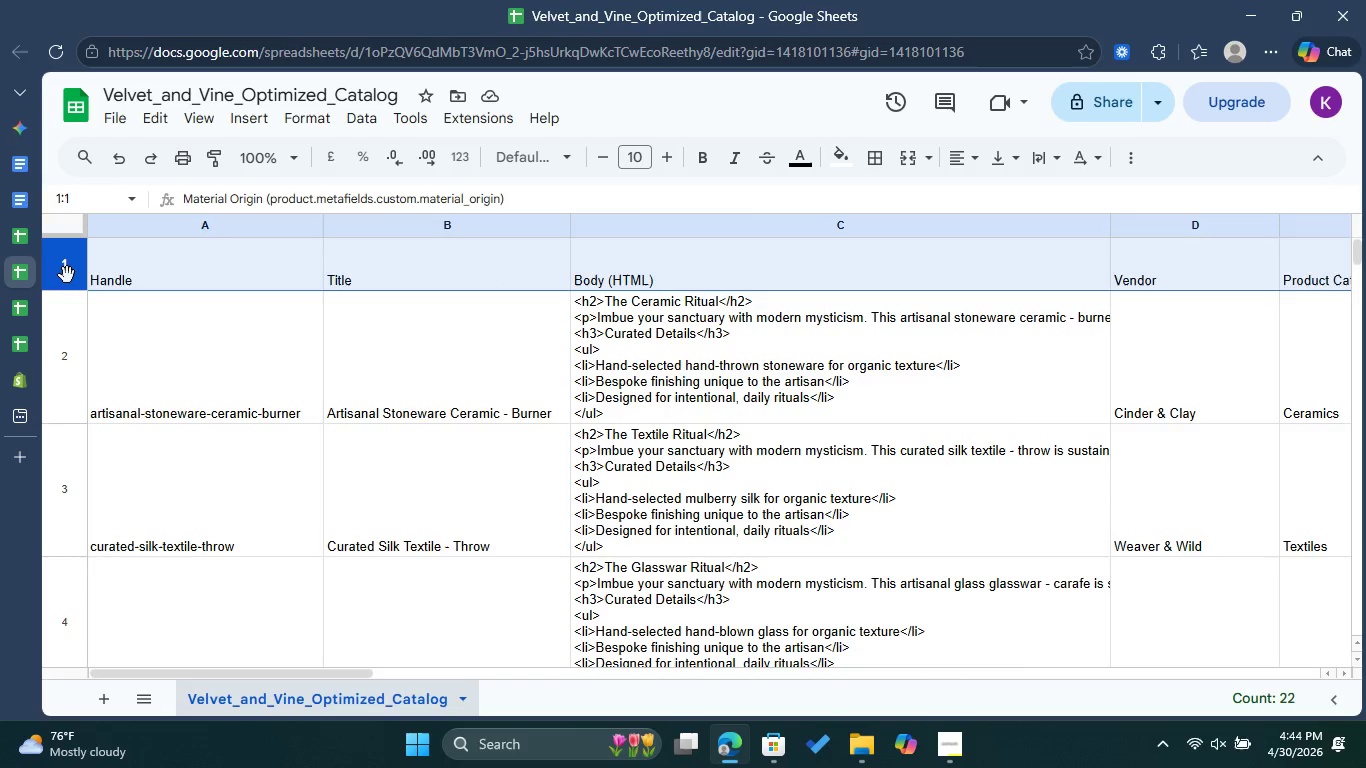 
left_click([67, 275])
 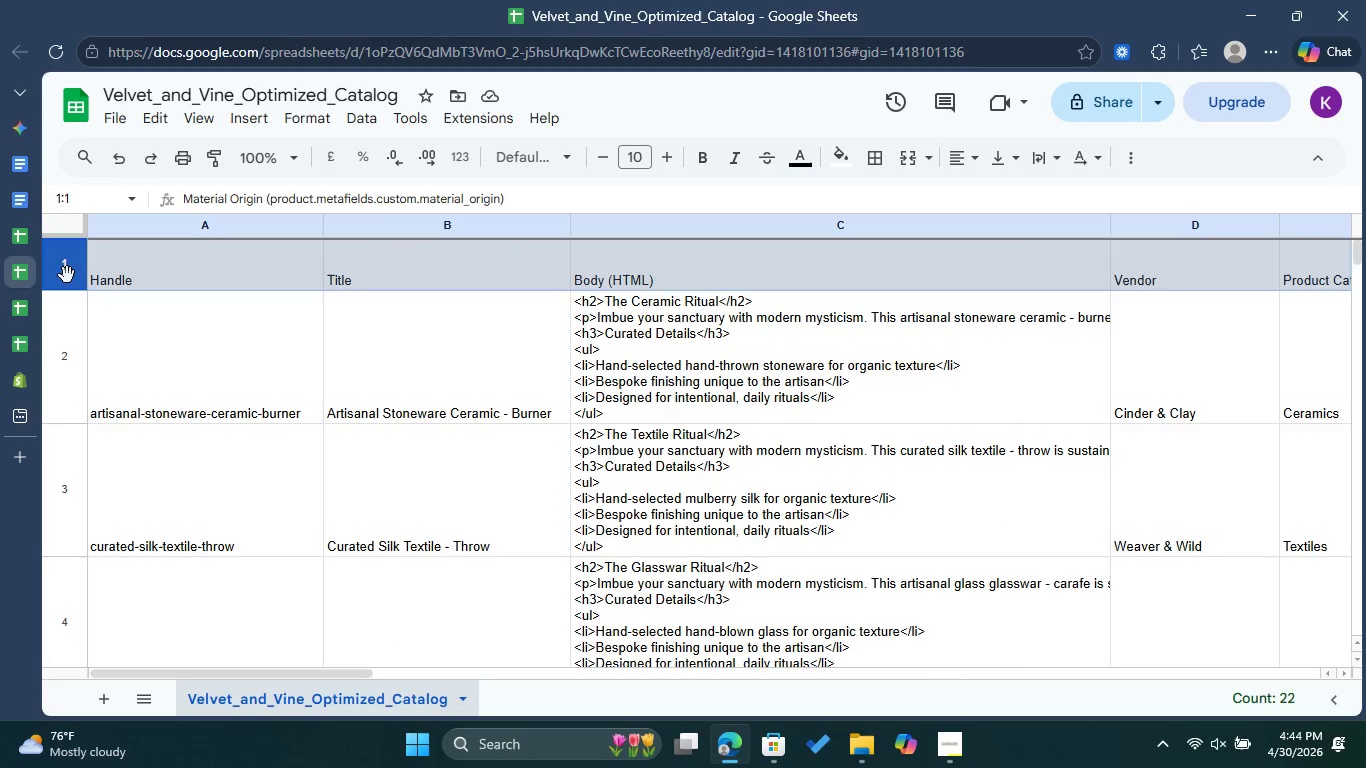 
left_click([67, 275])
 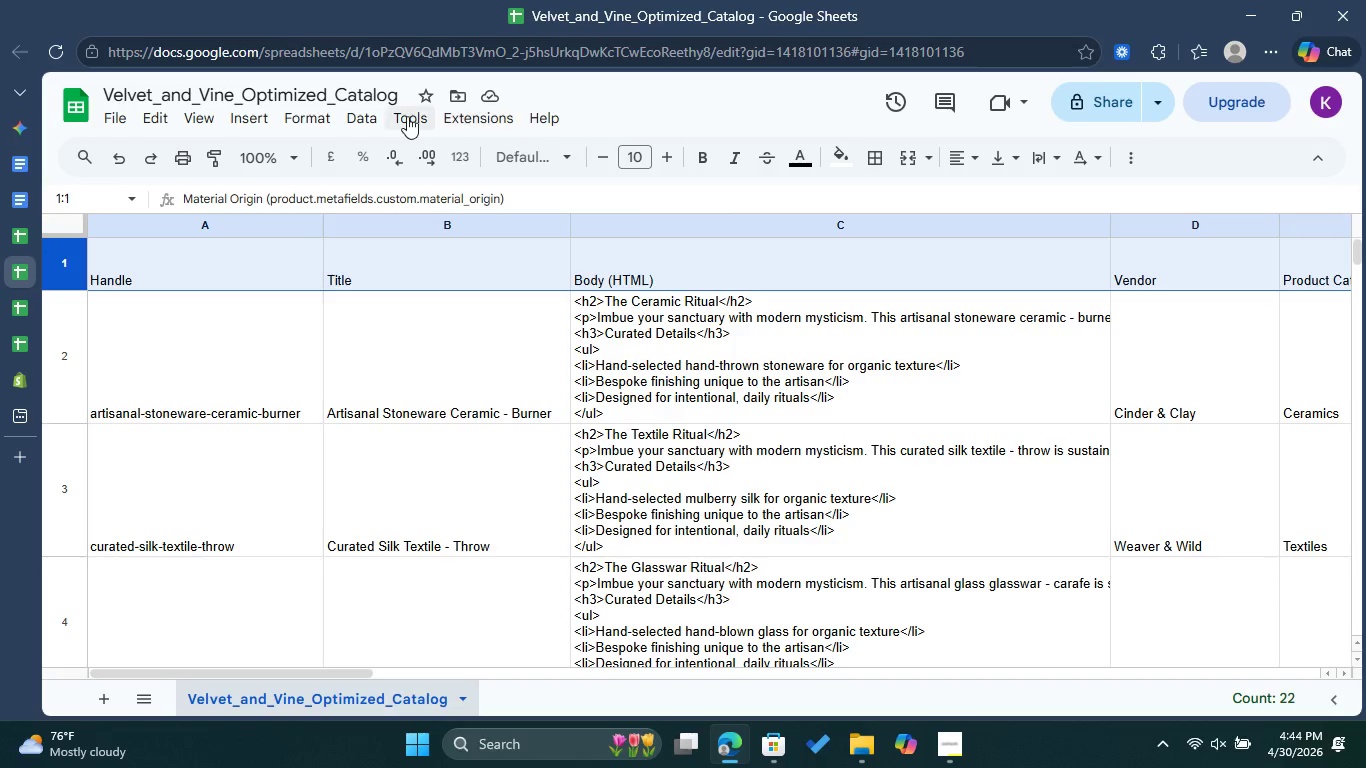 
left_click([369, 119])
 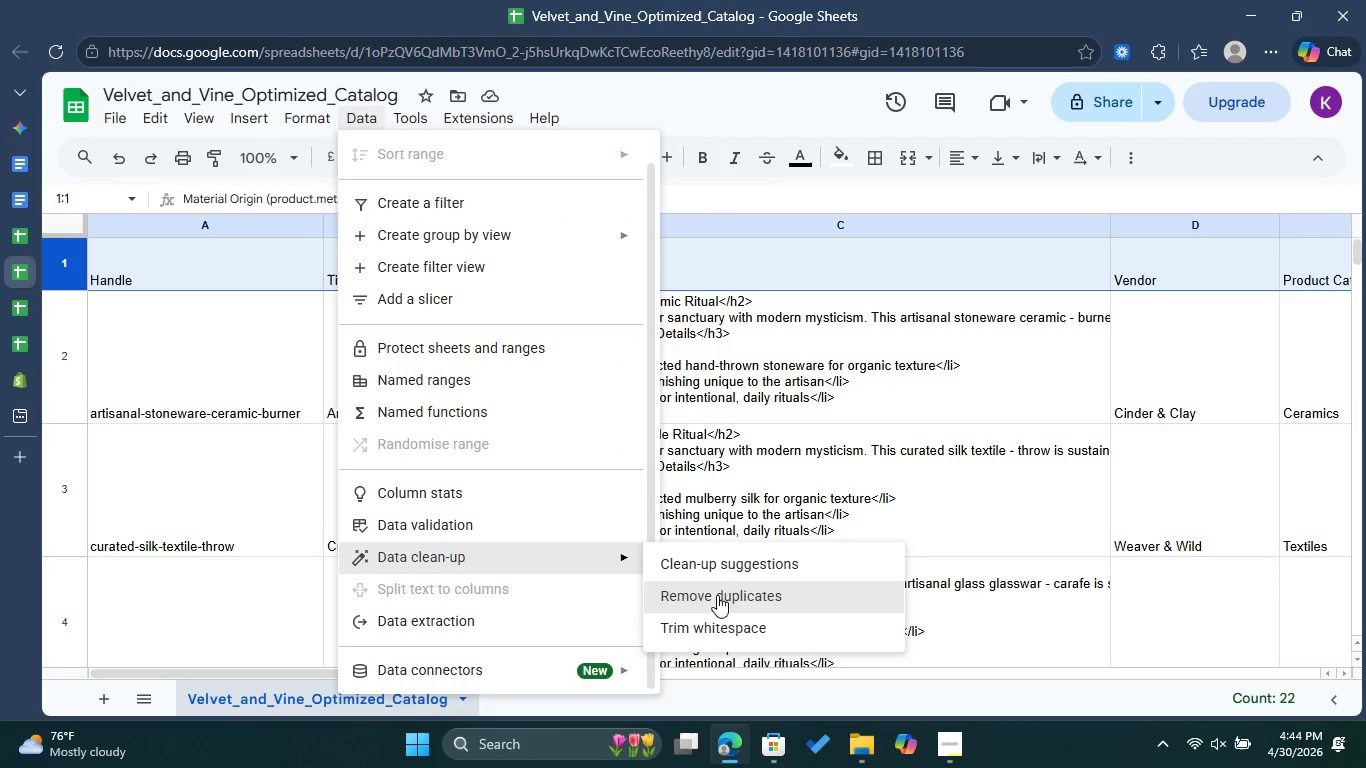 
left_click([730, 623])
 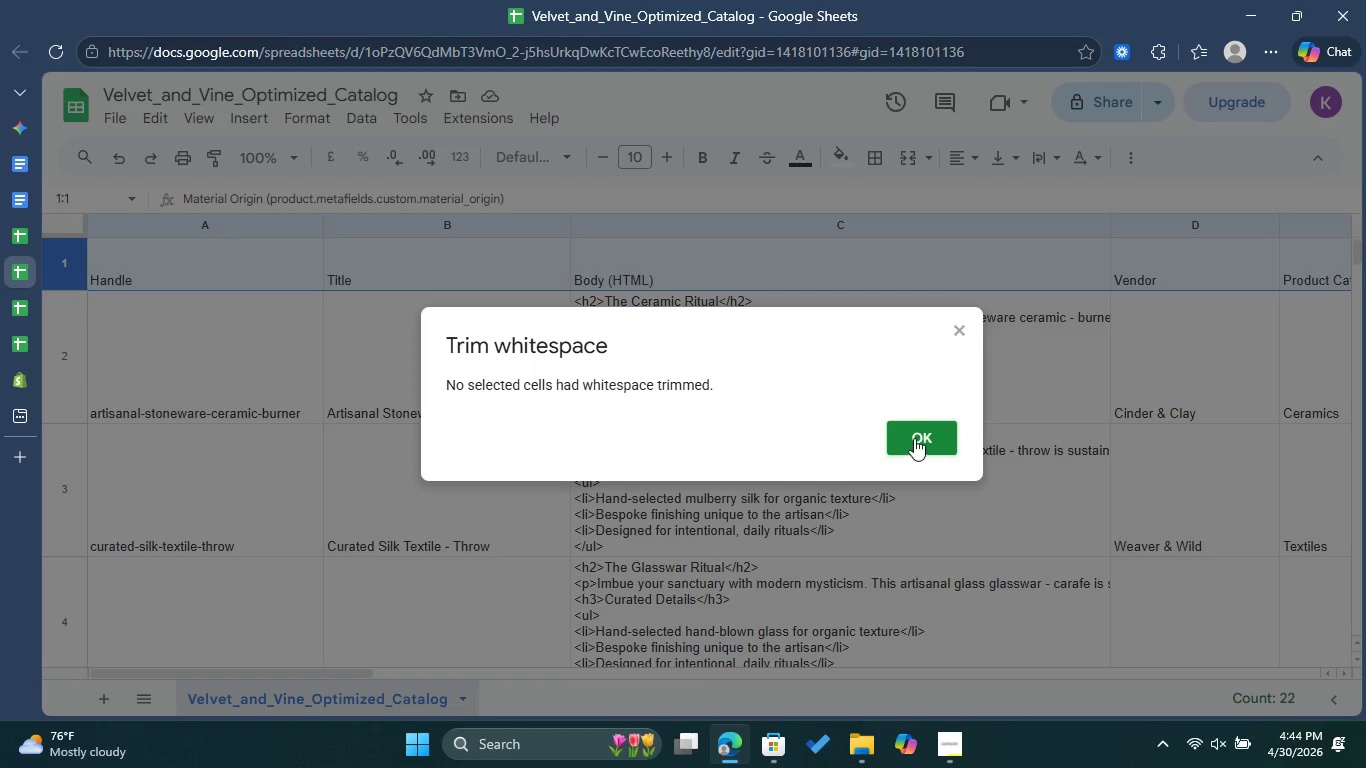 
left_click([952, 329])
 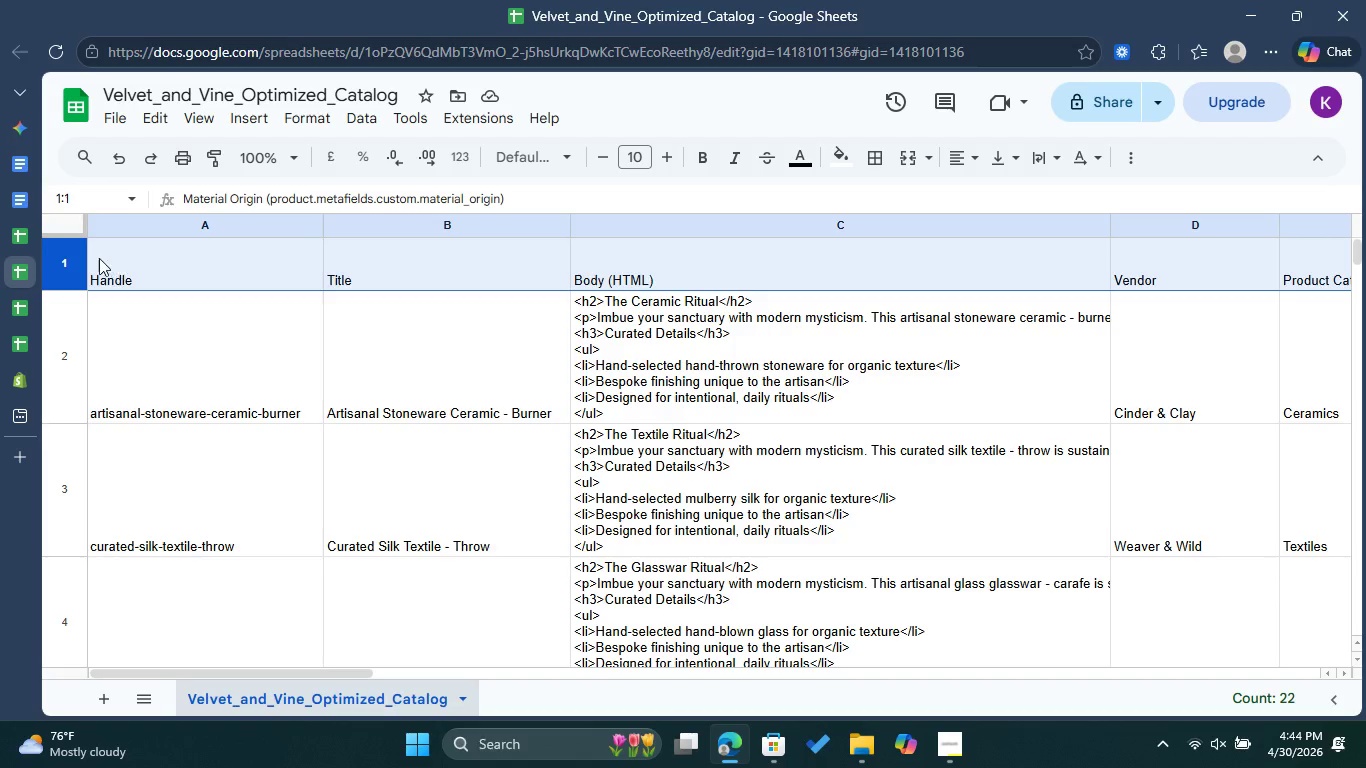 
left_click([90, 254])
 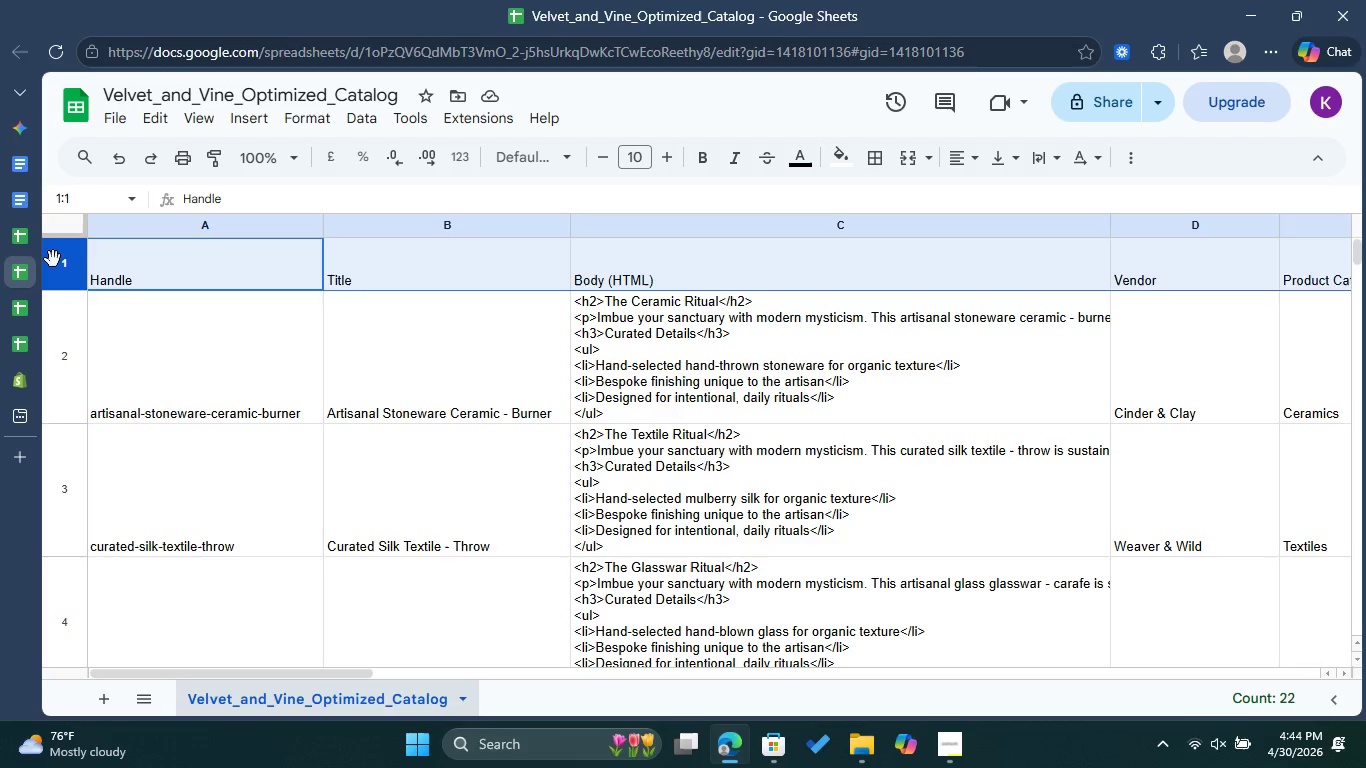 
double_click([53, 259])
 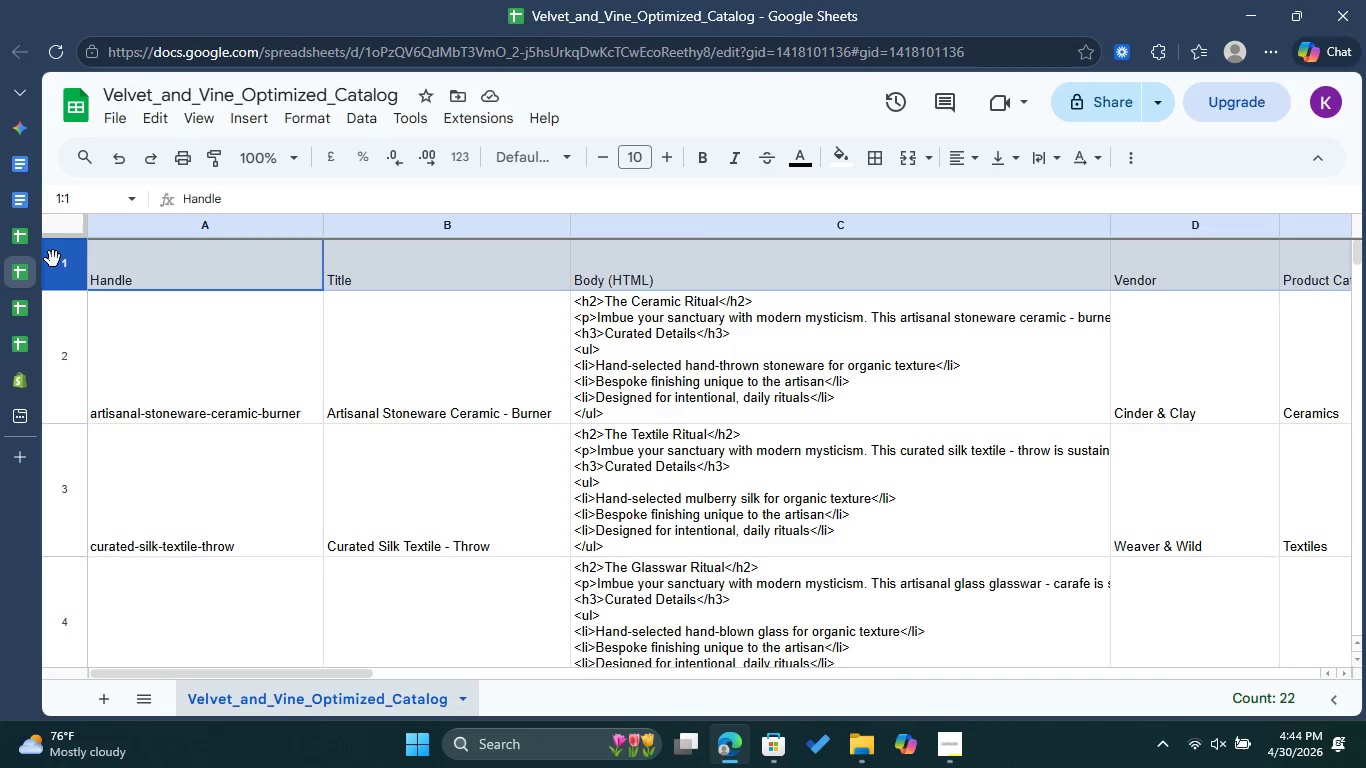 
triple_click([53, 259])
 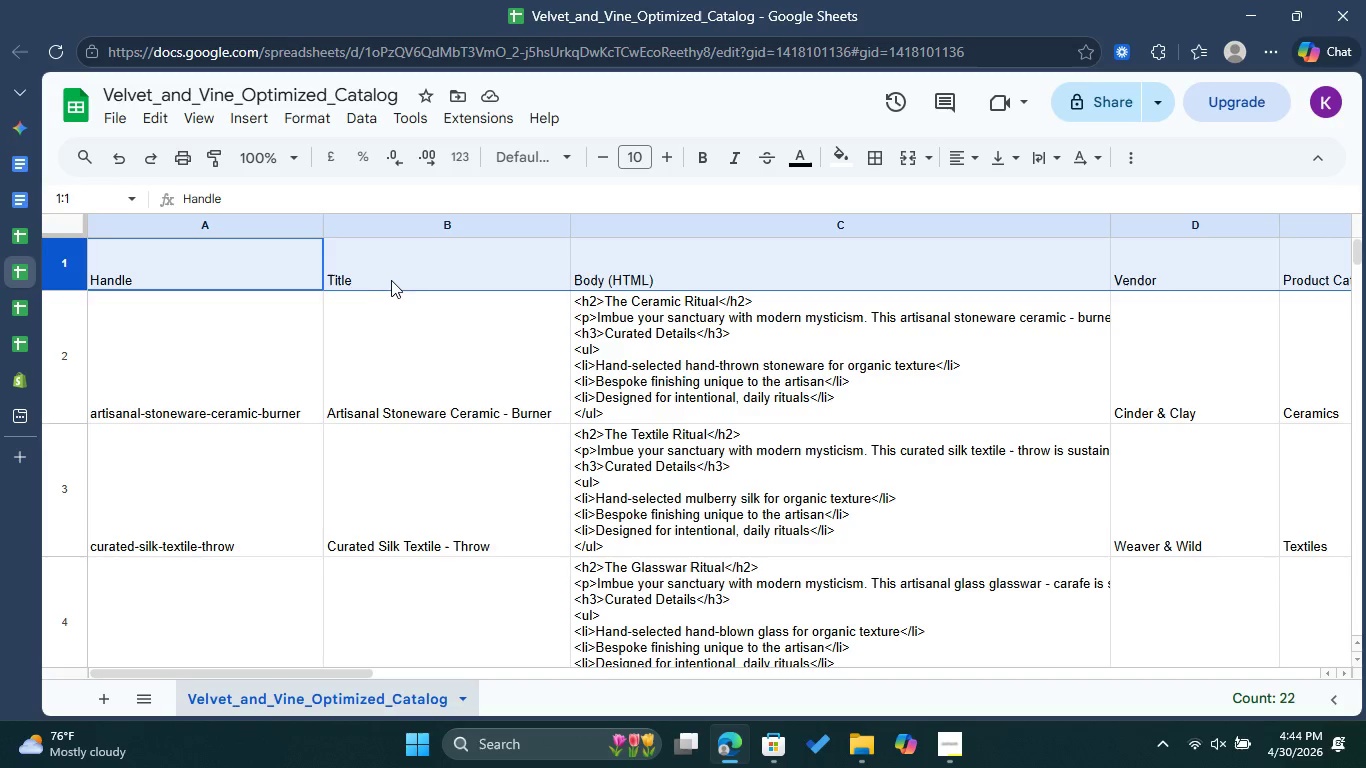 
hold_key(key=ControlLeft, duration=0.84)
left_click([411, 286])
 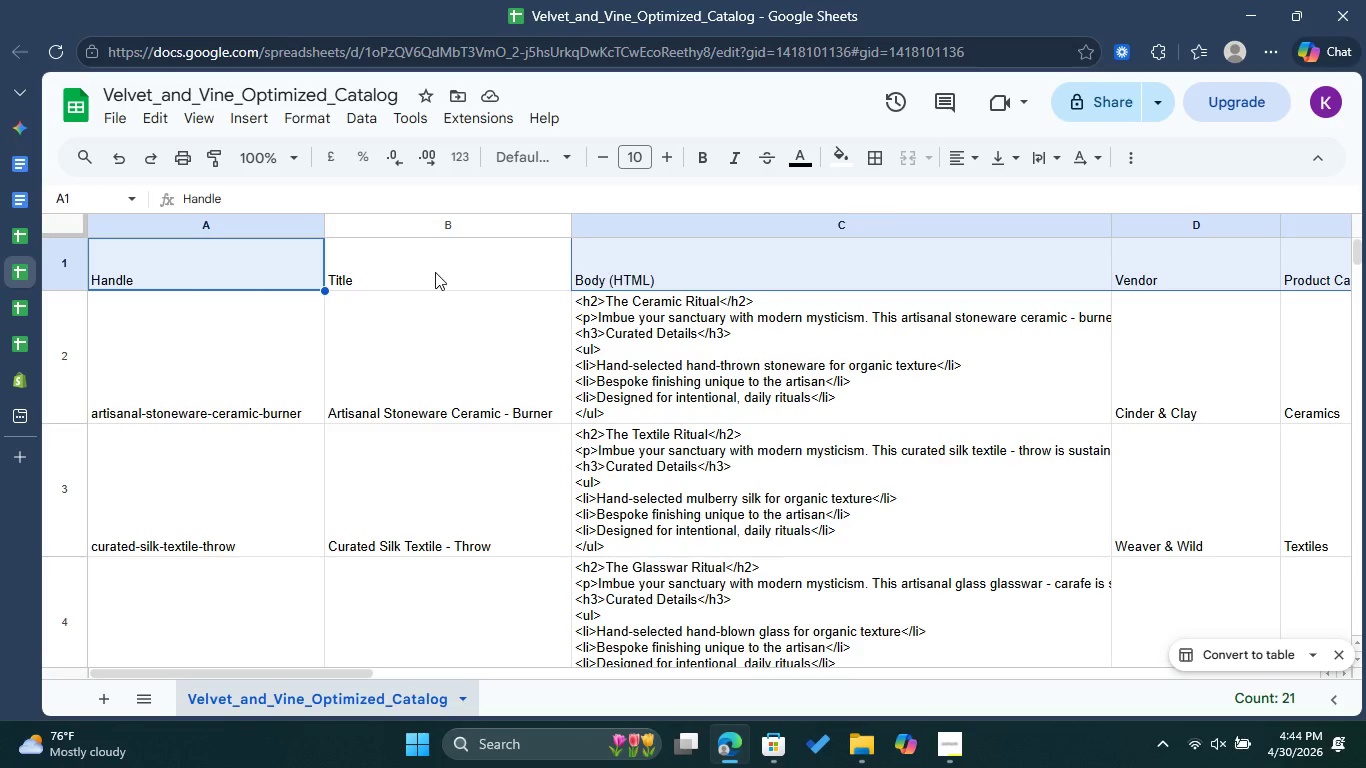 
left_click([435, 272])
 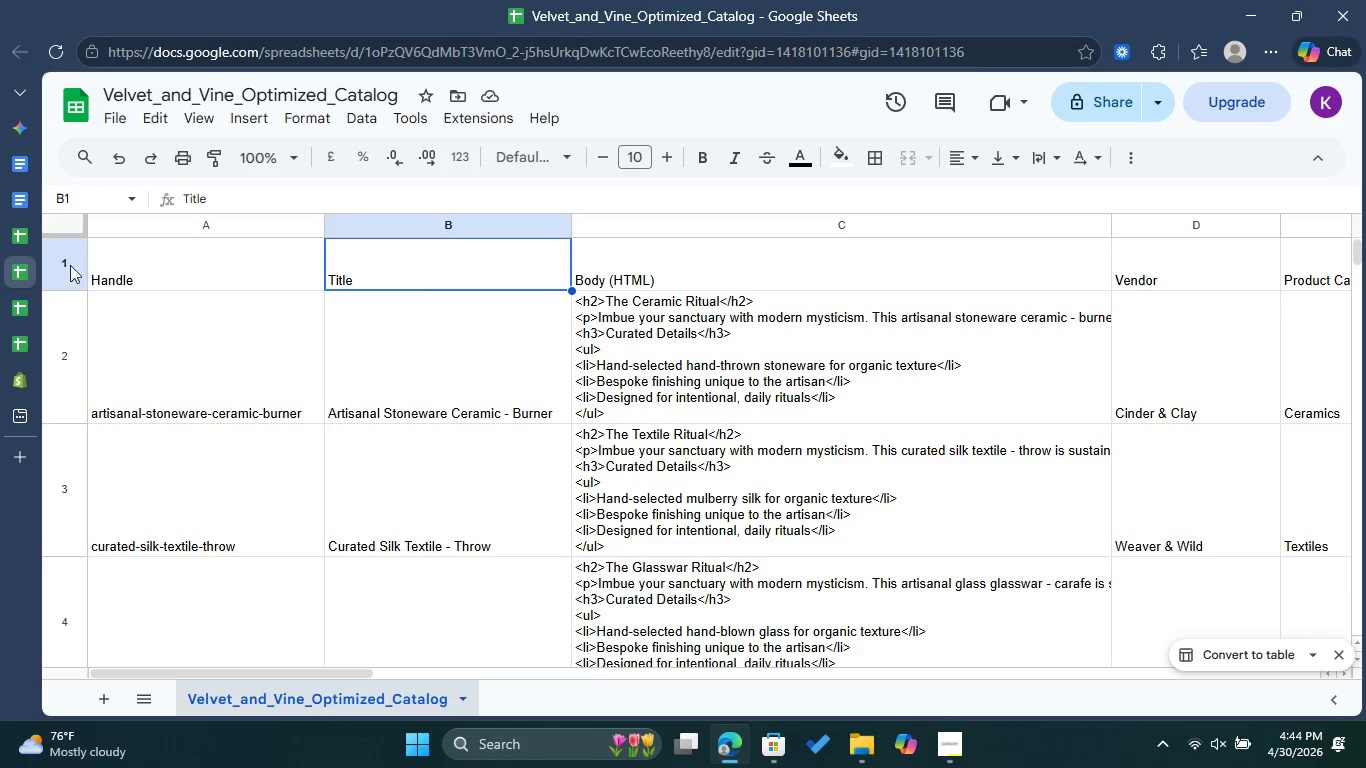 
left_click([64, 265])
 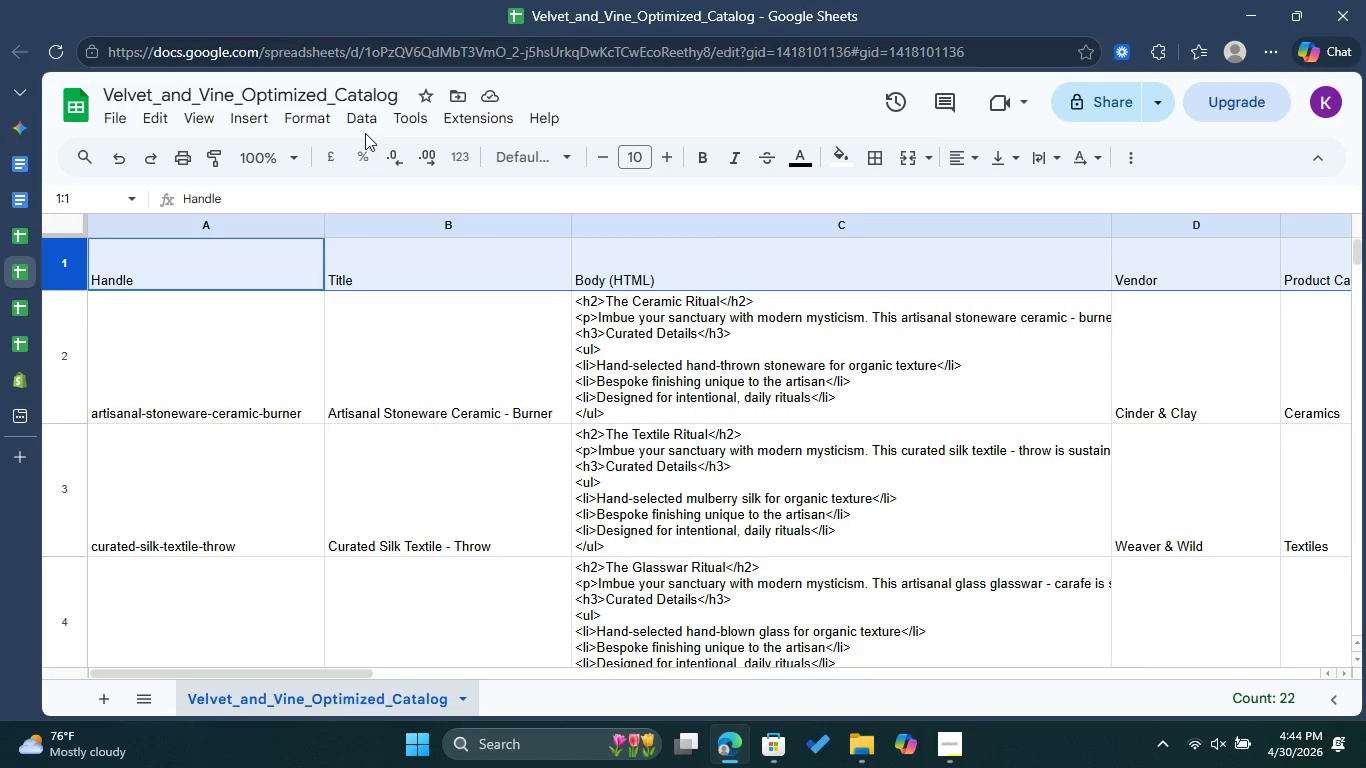 
left_click([365, 124])
 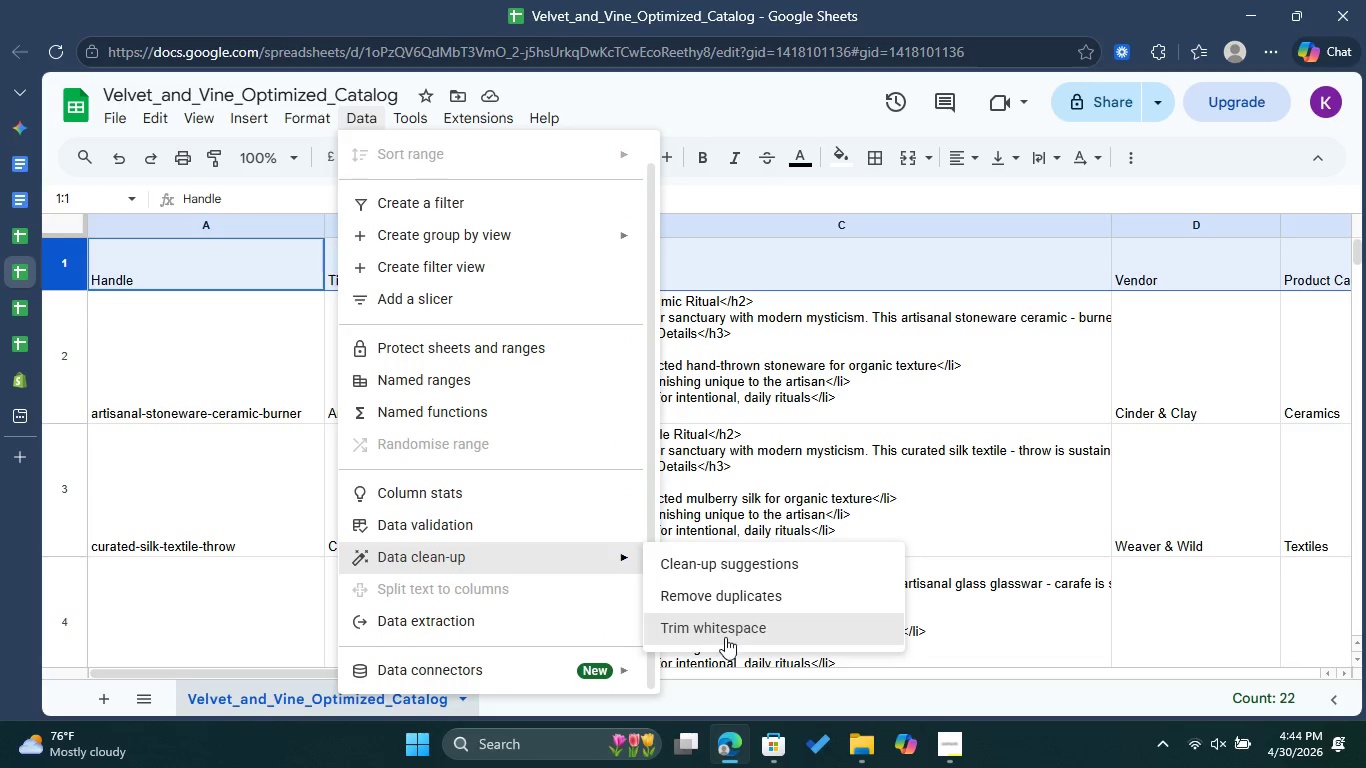 
left_click([728, 637])
 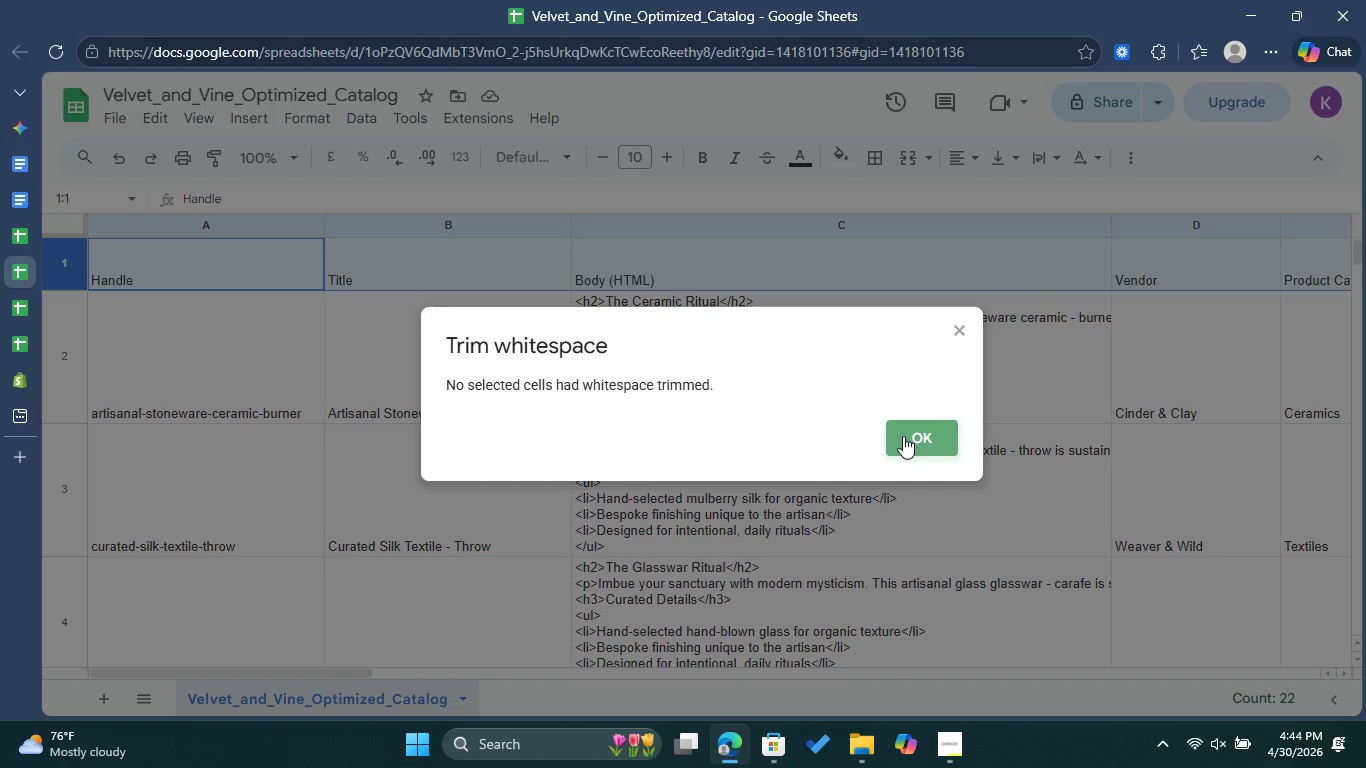 
wait(7.27)
 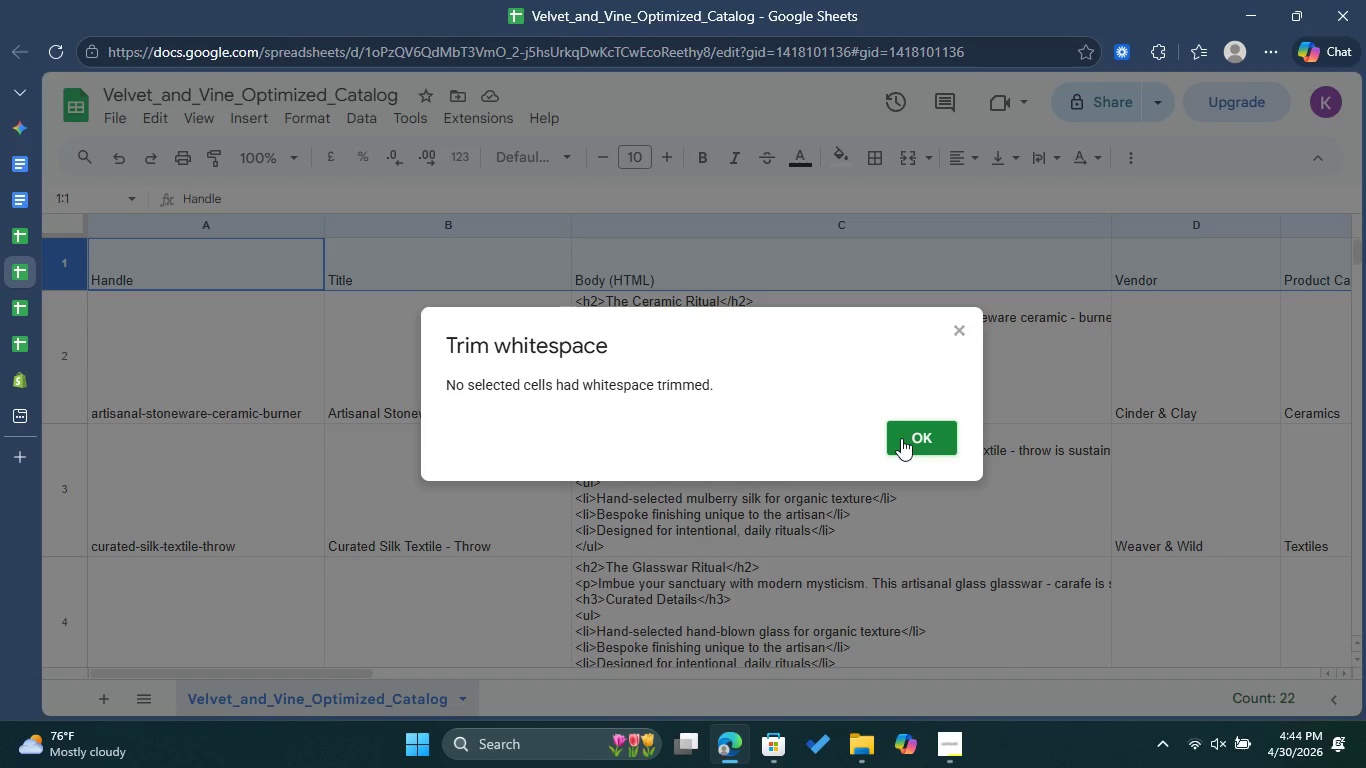 
left_click([903, 436])
 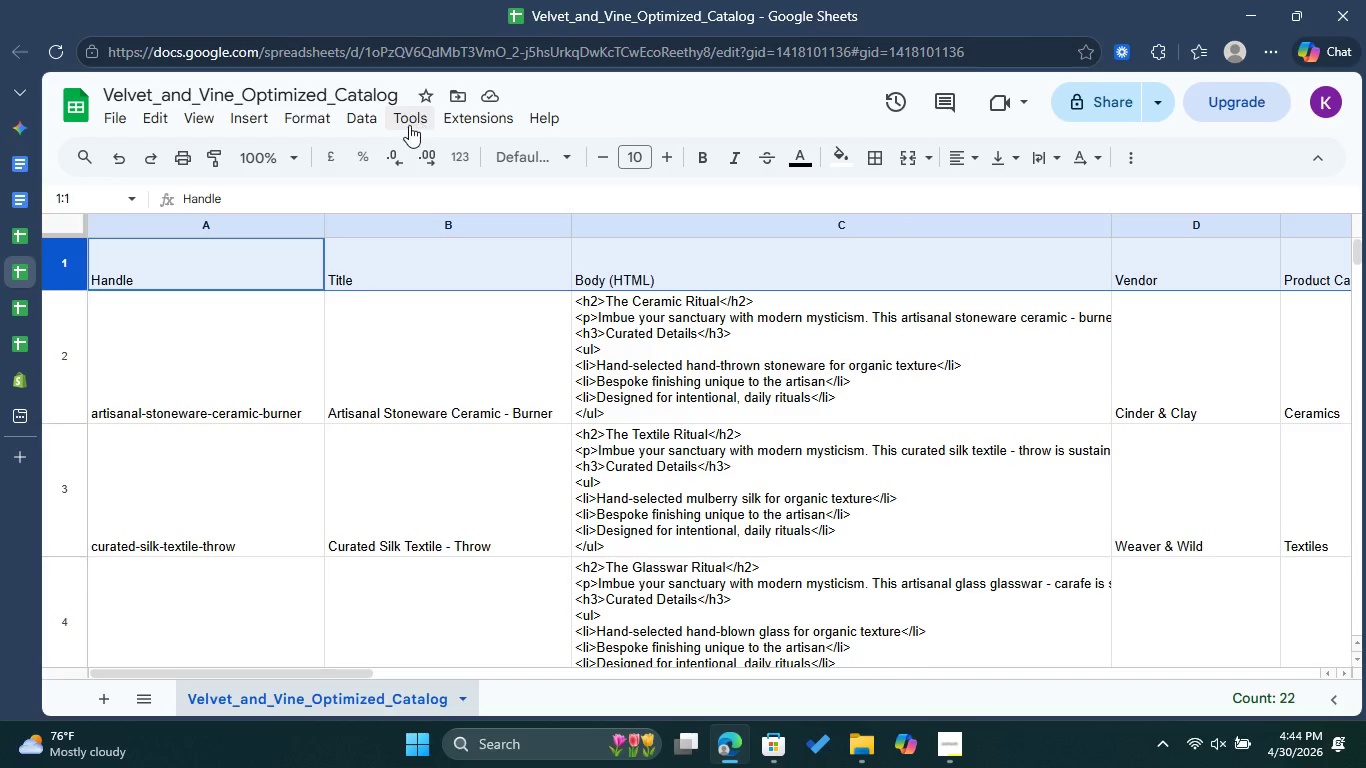 
left_click([365, 128])
 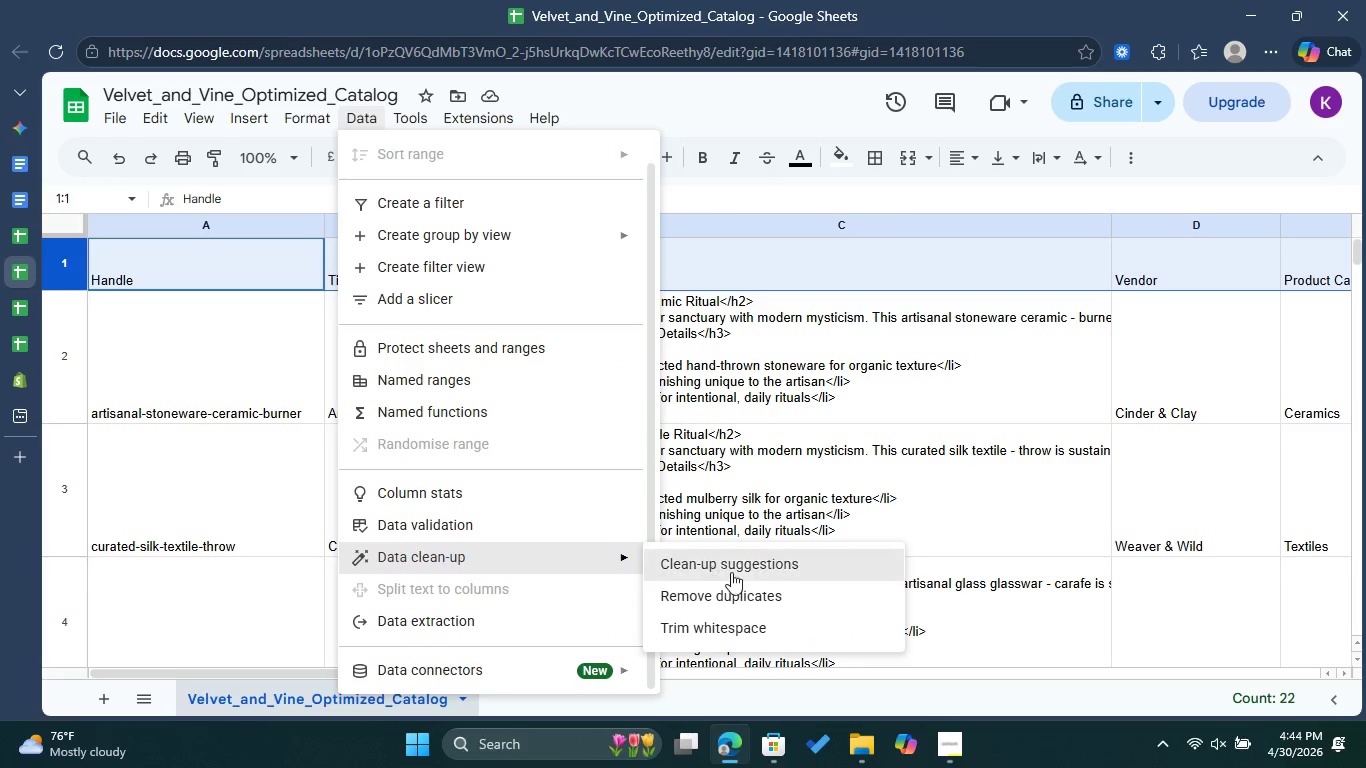 
left_click([746, 631])
 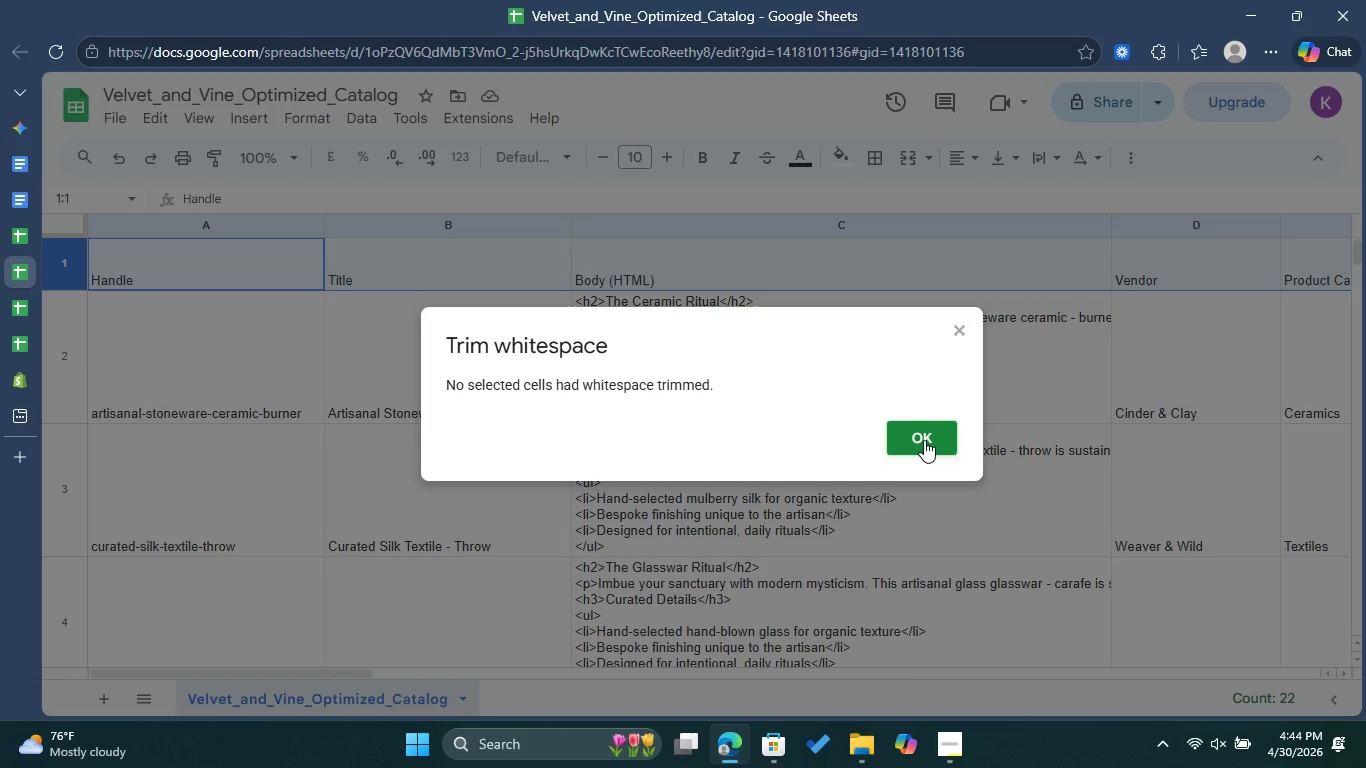 
left_click([924, 440])
 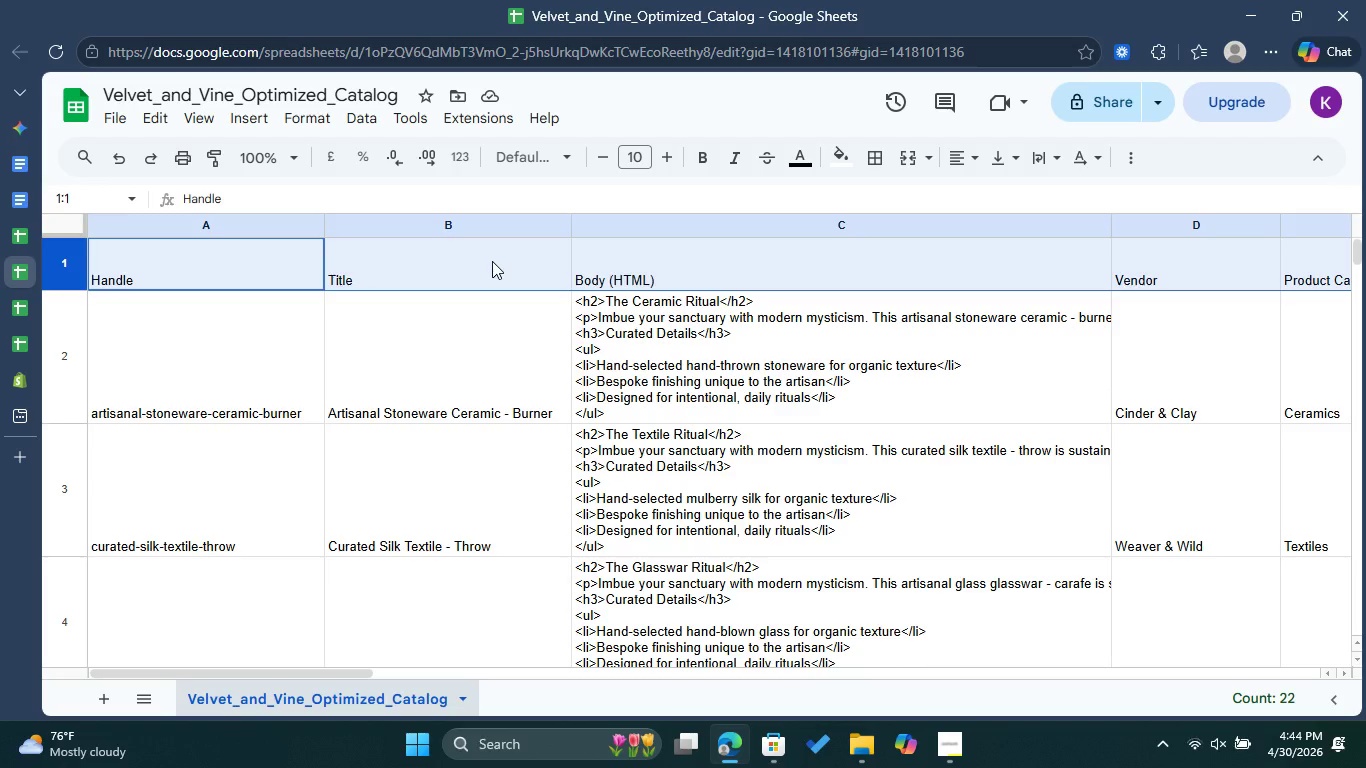 
left_click([492, 261])
 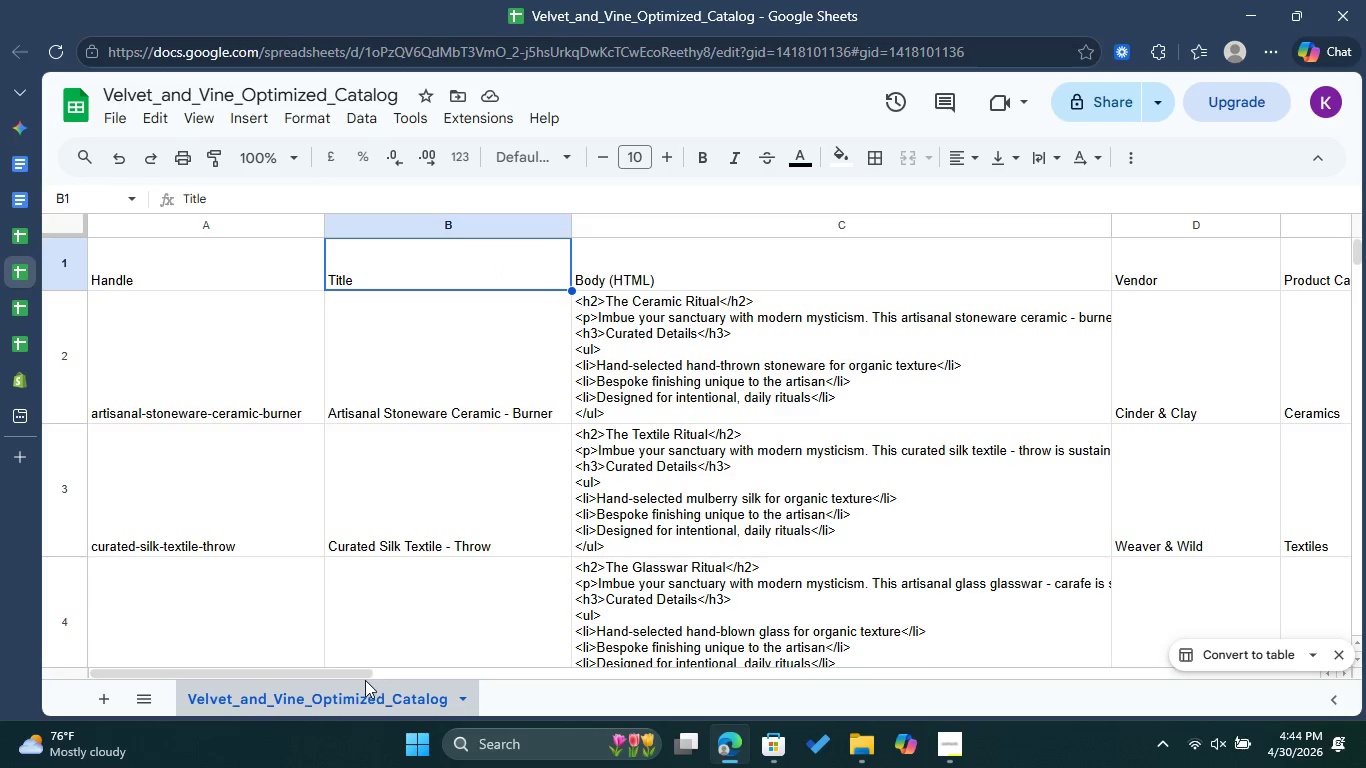 
left_click_drag(start_coordinate=[360, 668], to_coordinate=[1024, 666])
 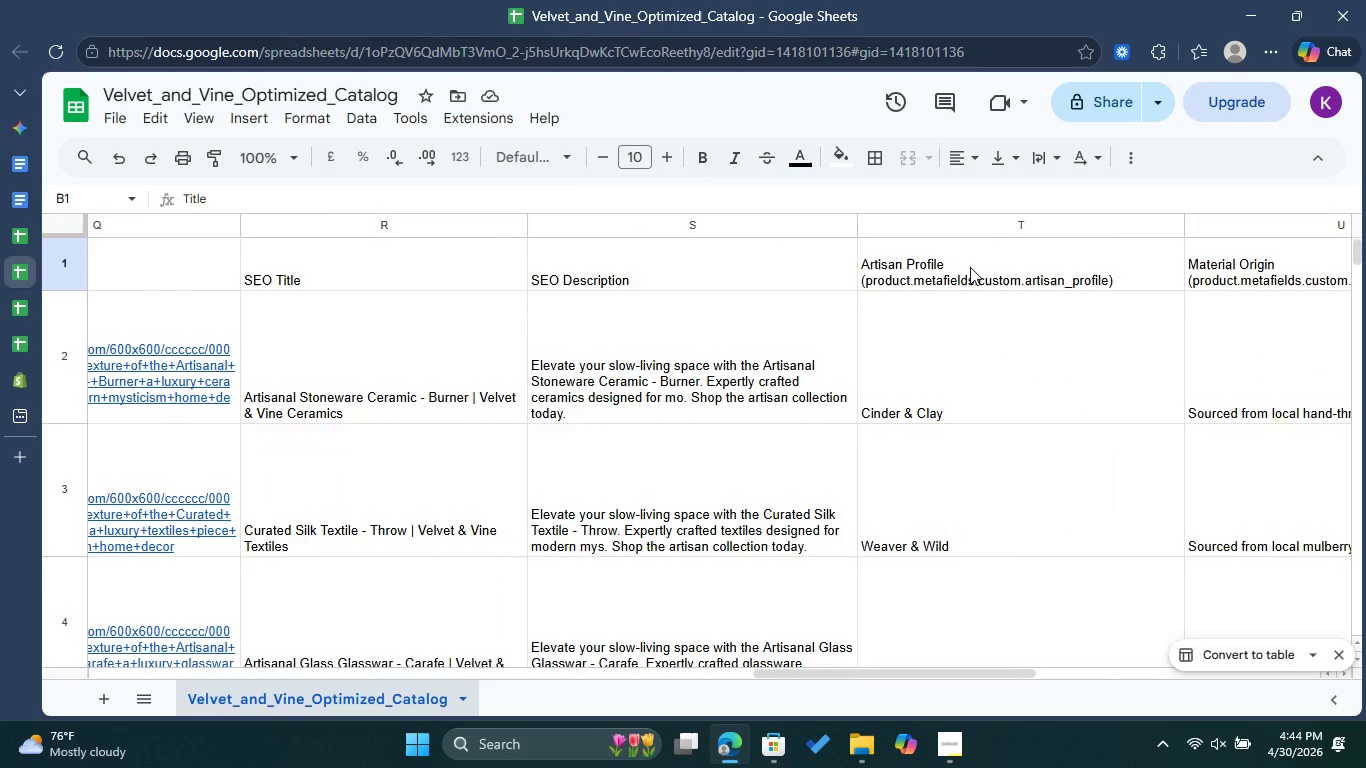 
left_click([970, 267])
 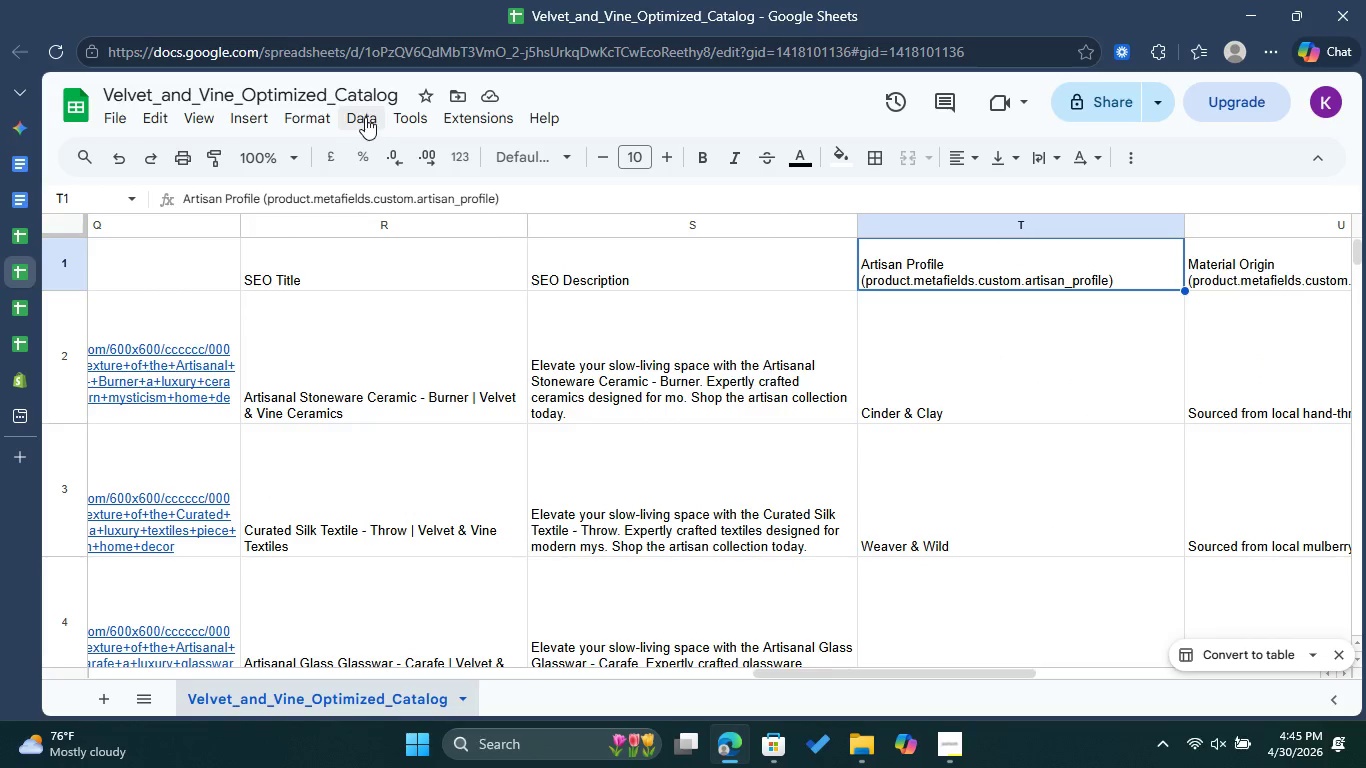 
left_click([365, 117])
 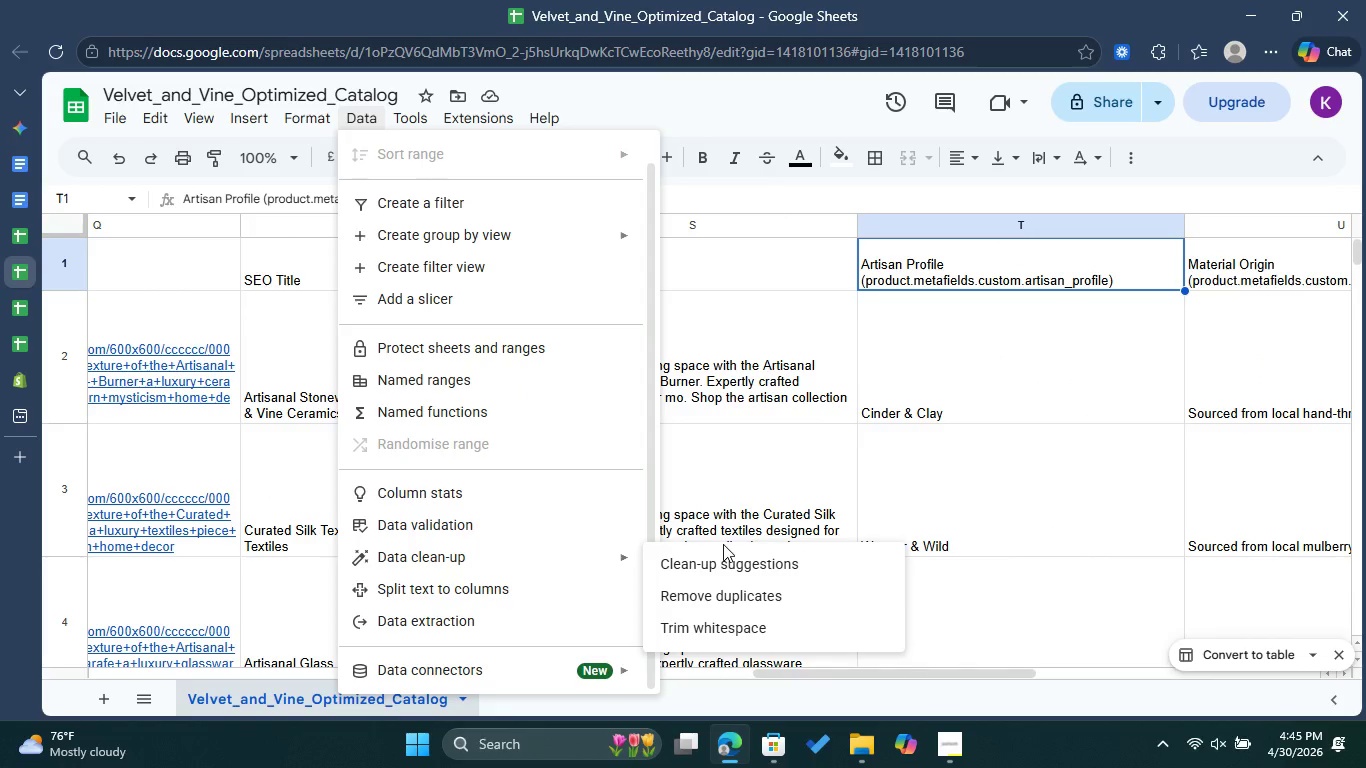 
left_click([731, 630])
 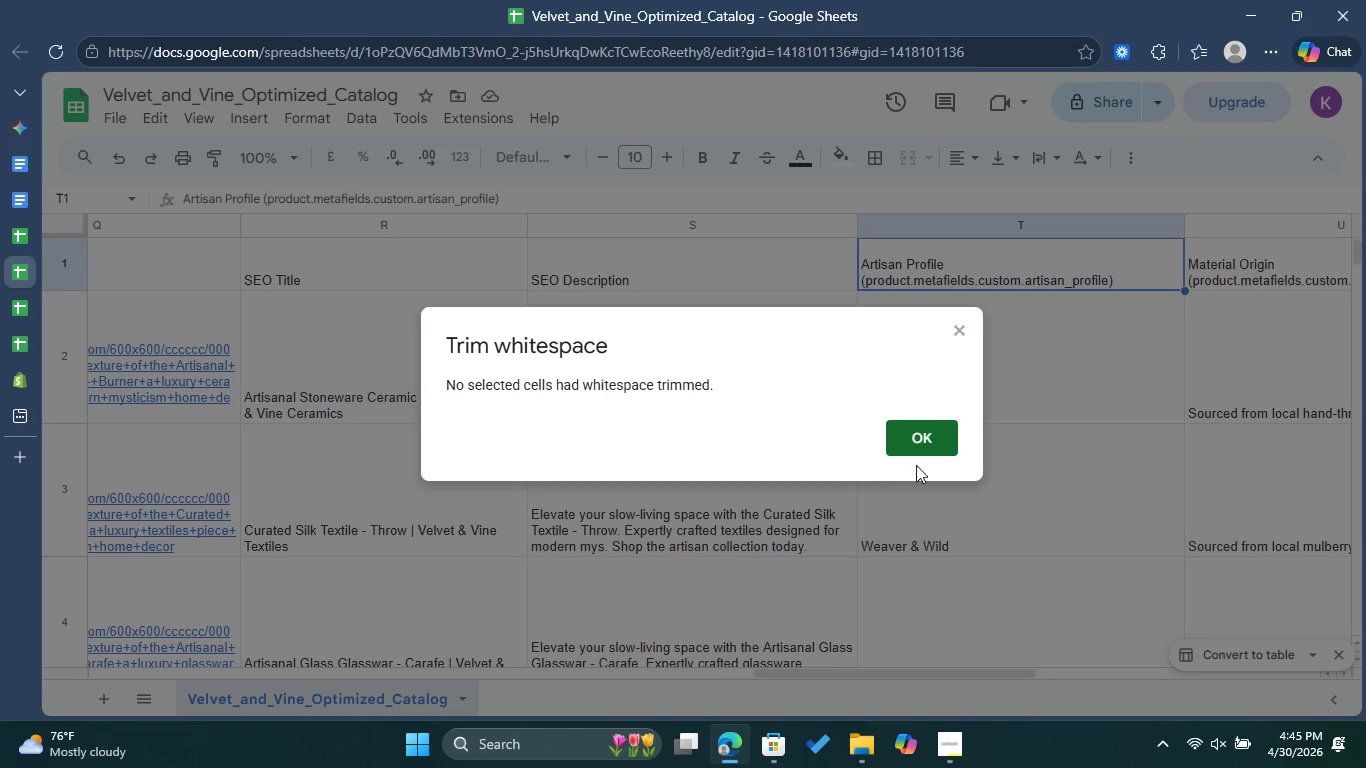 
double_click([937, 443])
 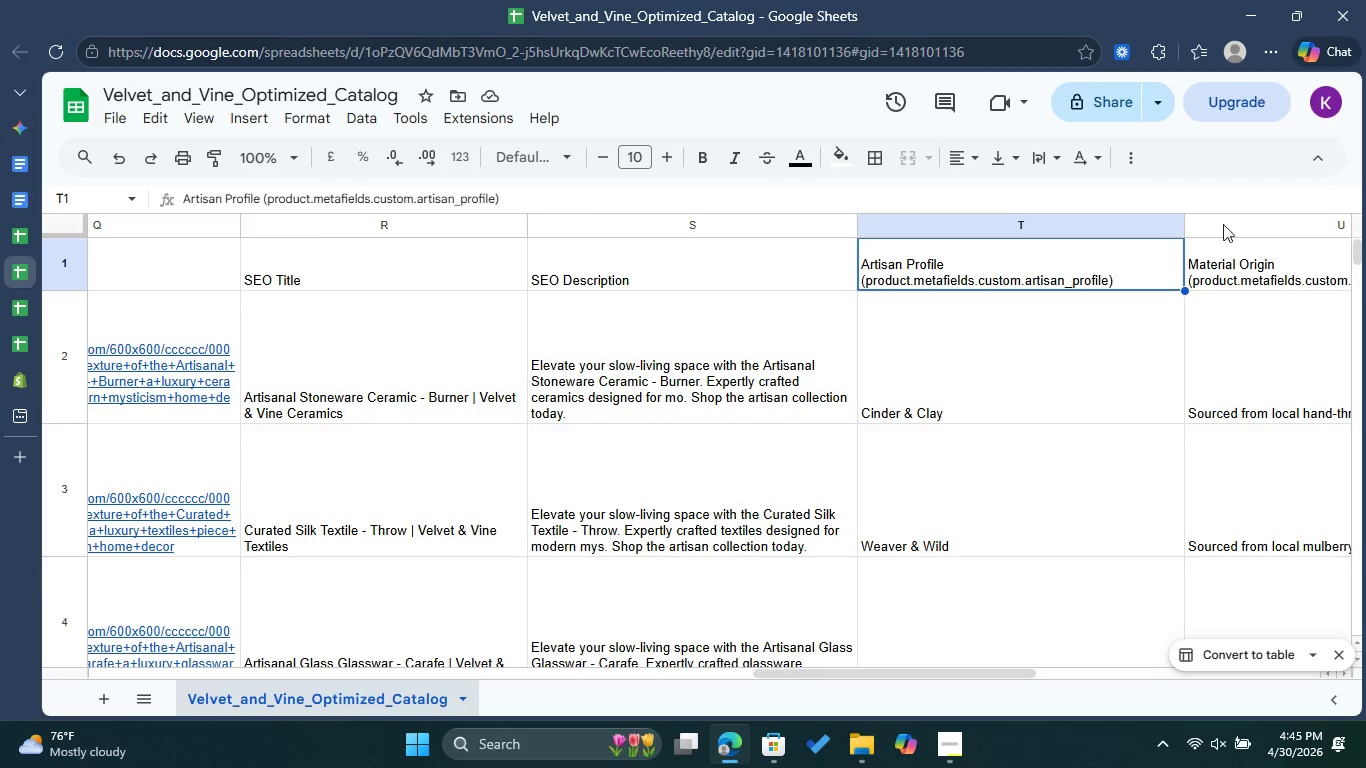 
left_click([1248, 256])
 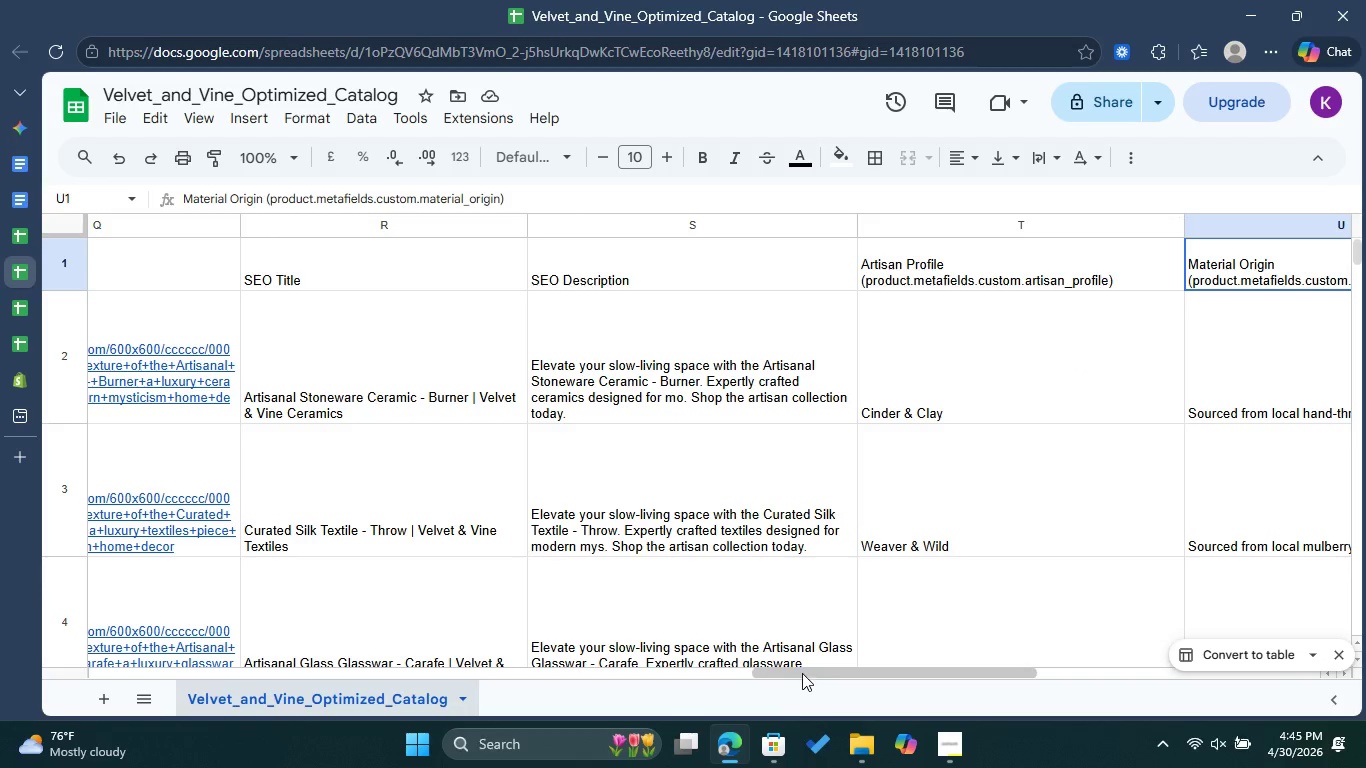 
left_click_drag(start_coordinate=[802, 673], to_coordinate=[1023, 684])
 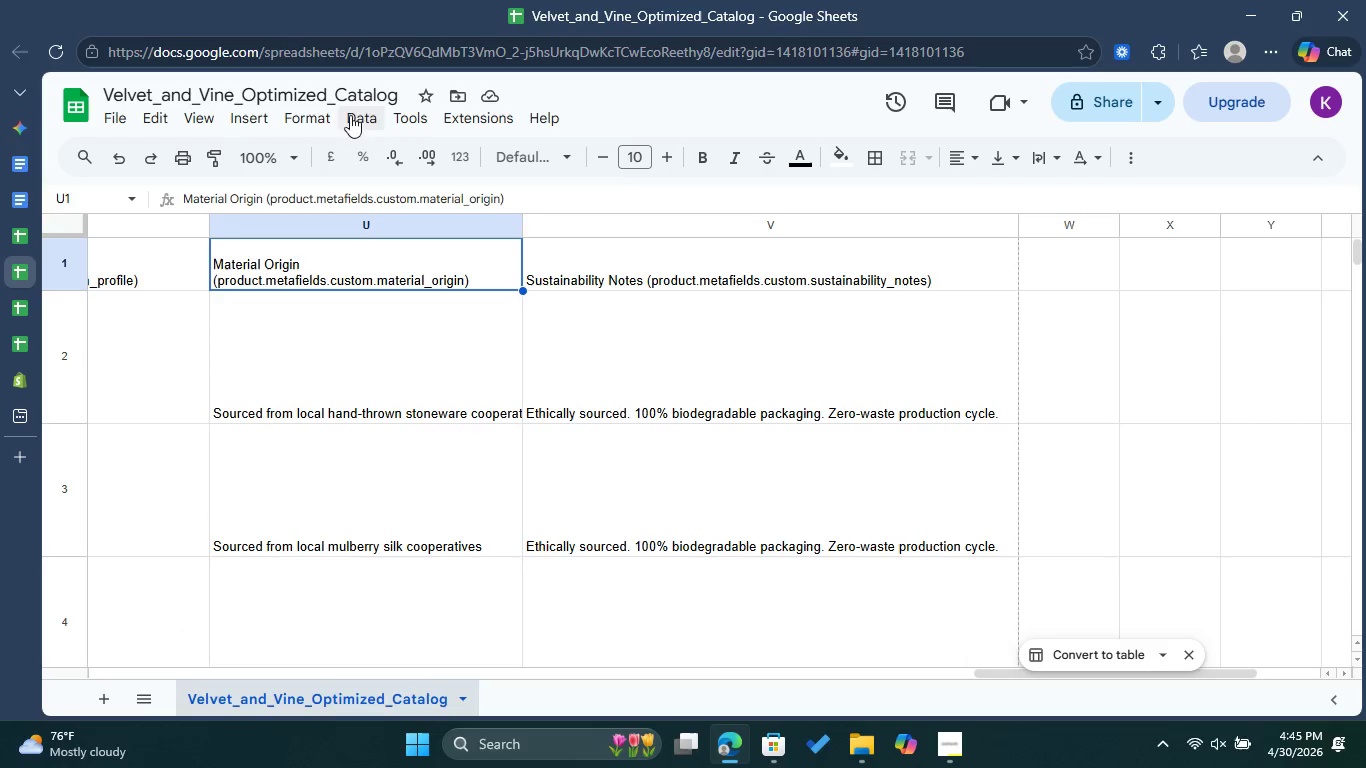 
left_click([386, 116])
 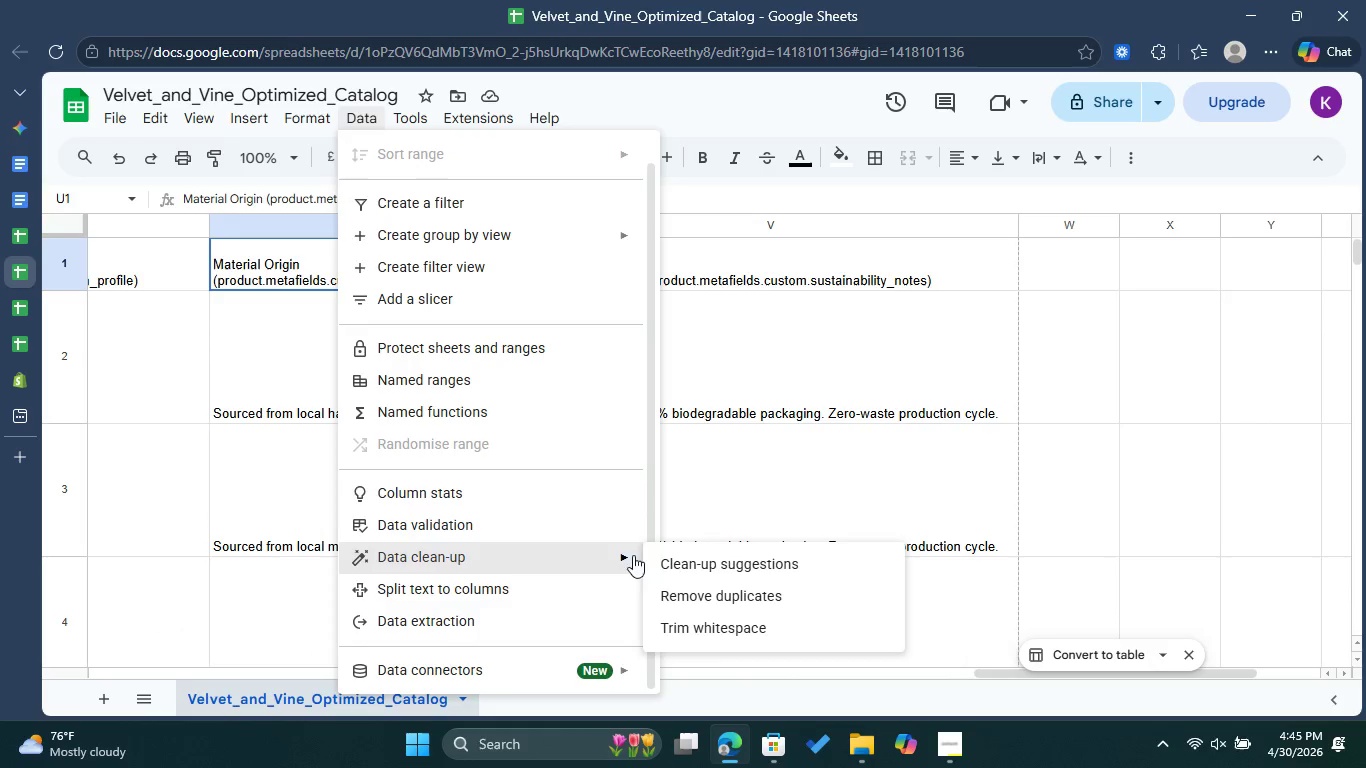 
left_click([697, 634])
 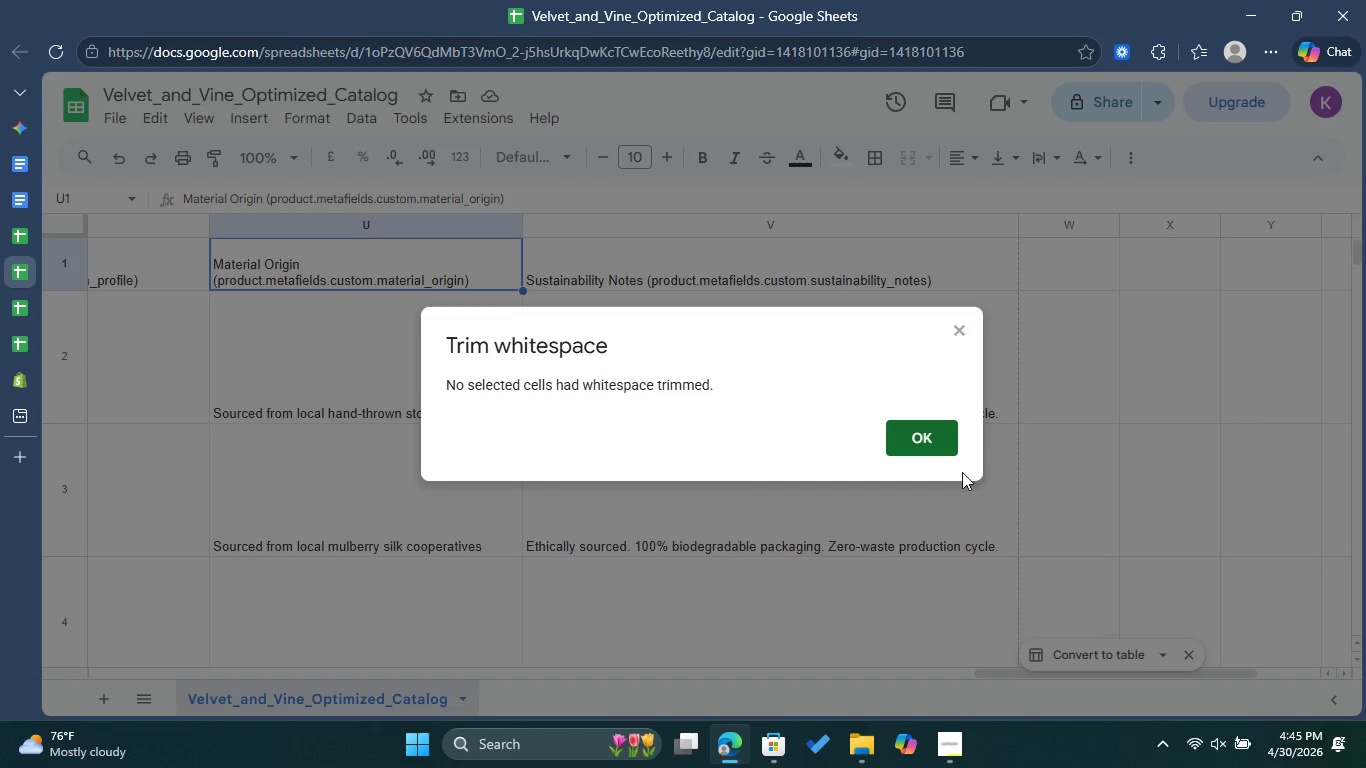 
left_click([947, 433])
 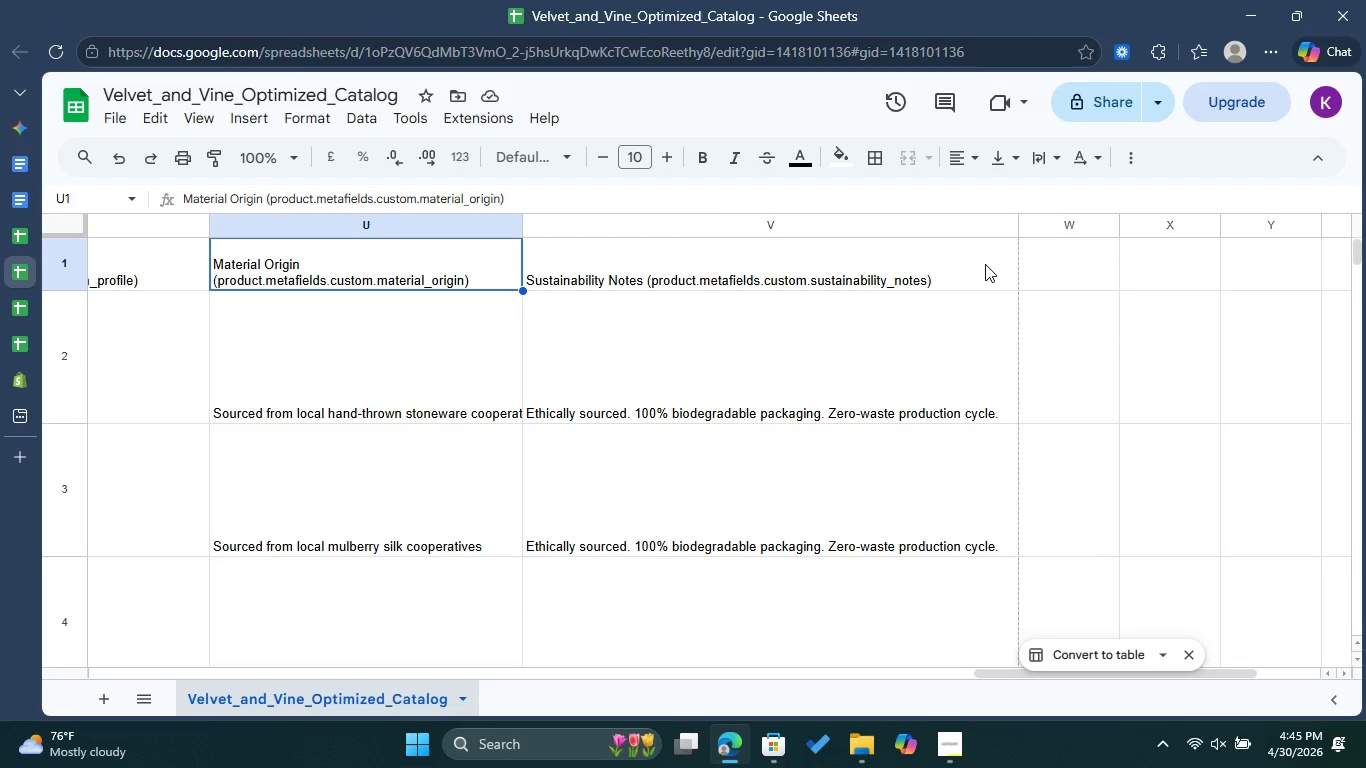 
left_click([985, 264])
 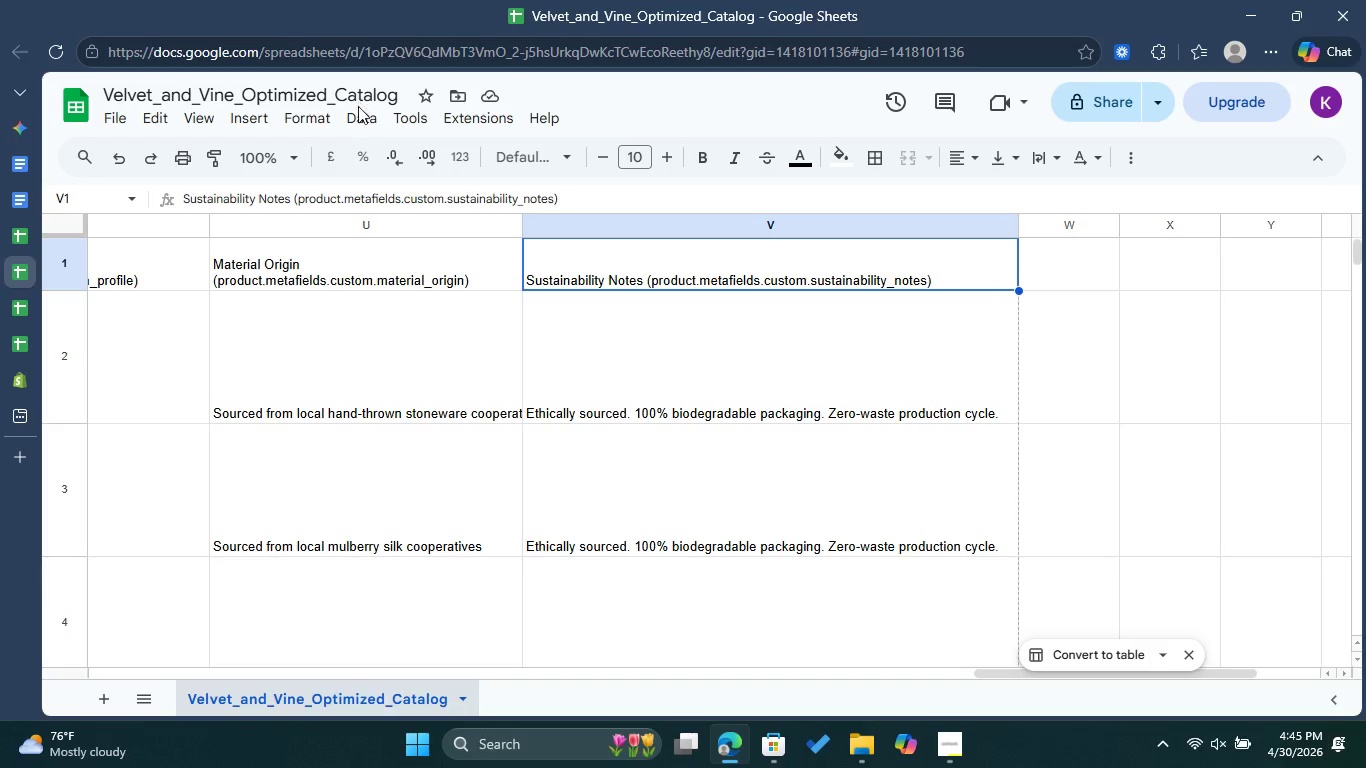 
left_click([360, 119])
 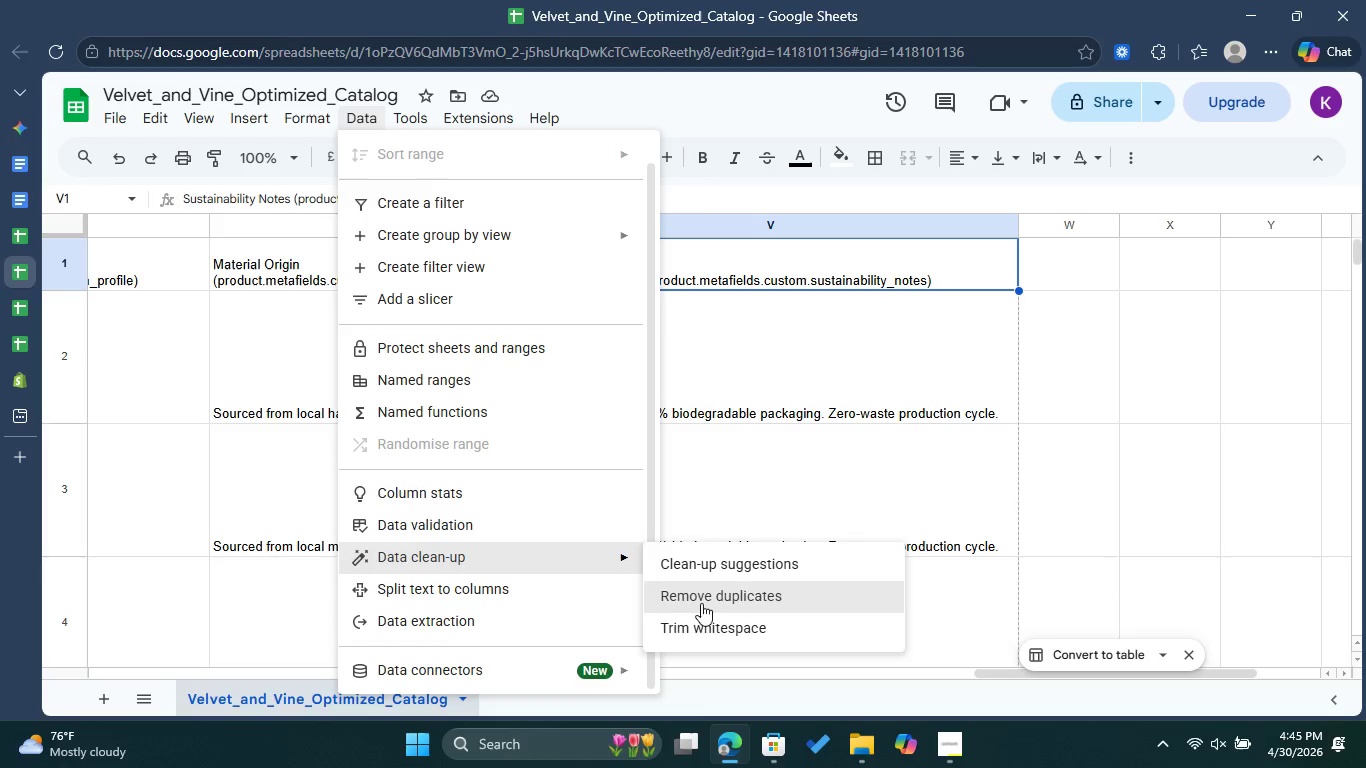 
left_click([709, 621])
 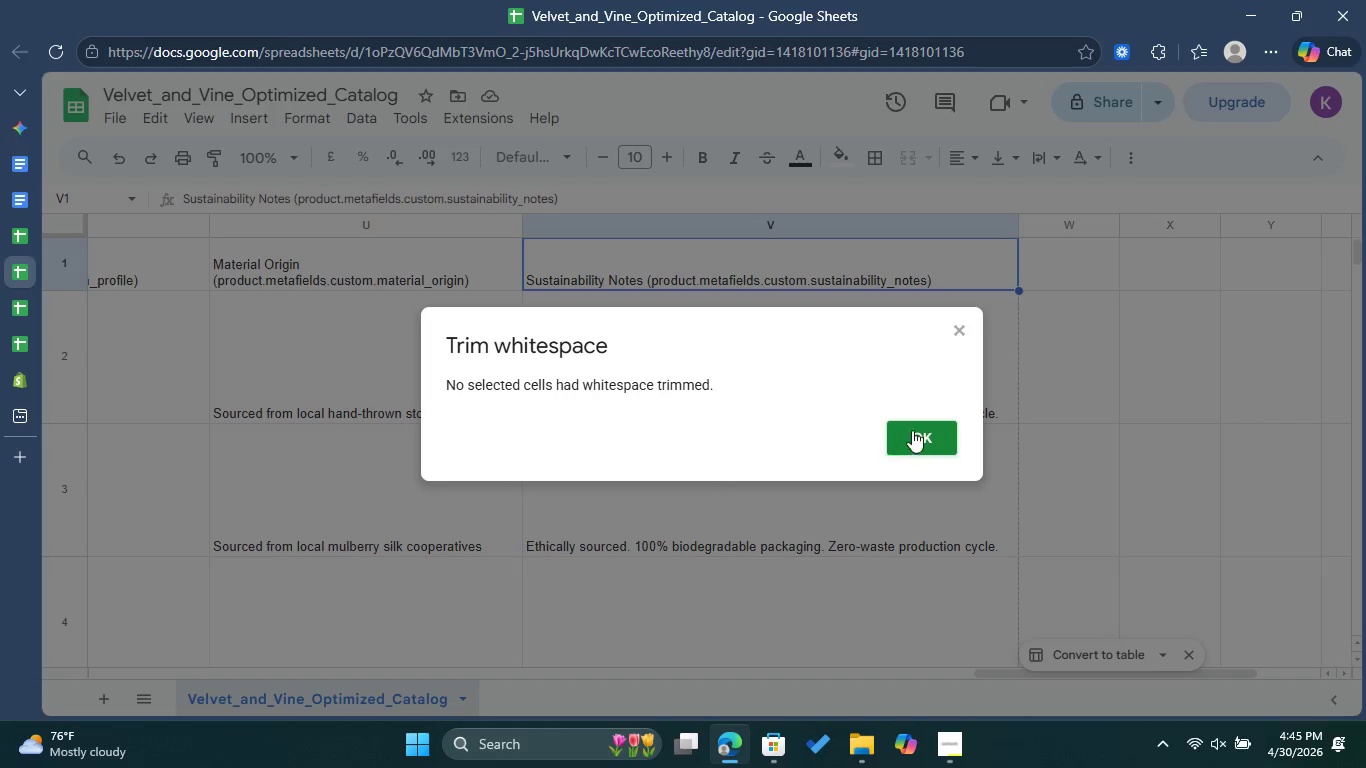 
left_click([914, 429])
 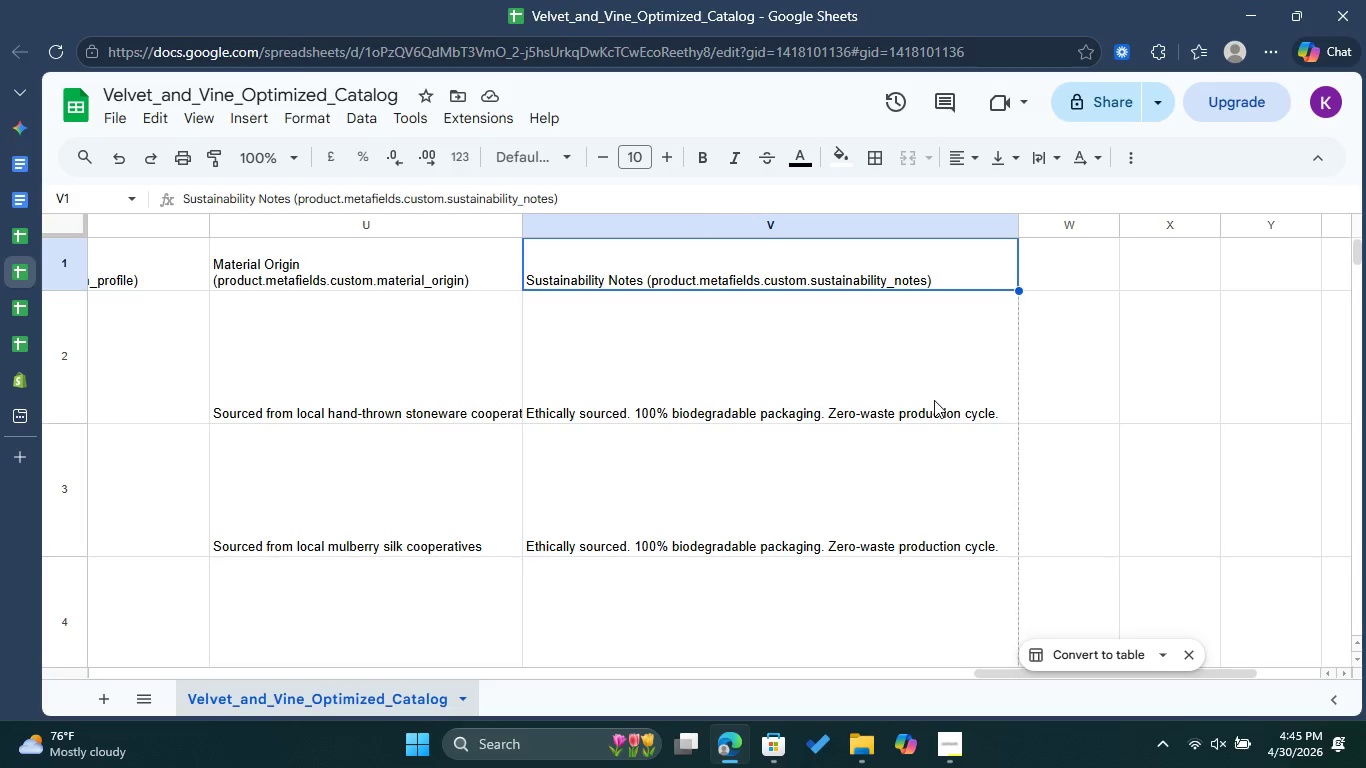 
wait(17.12)
 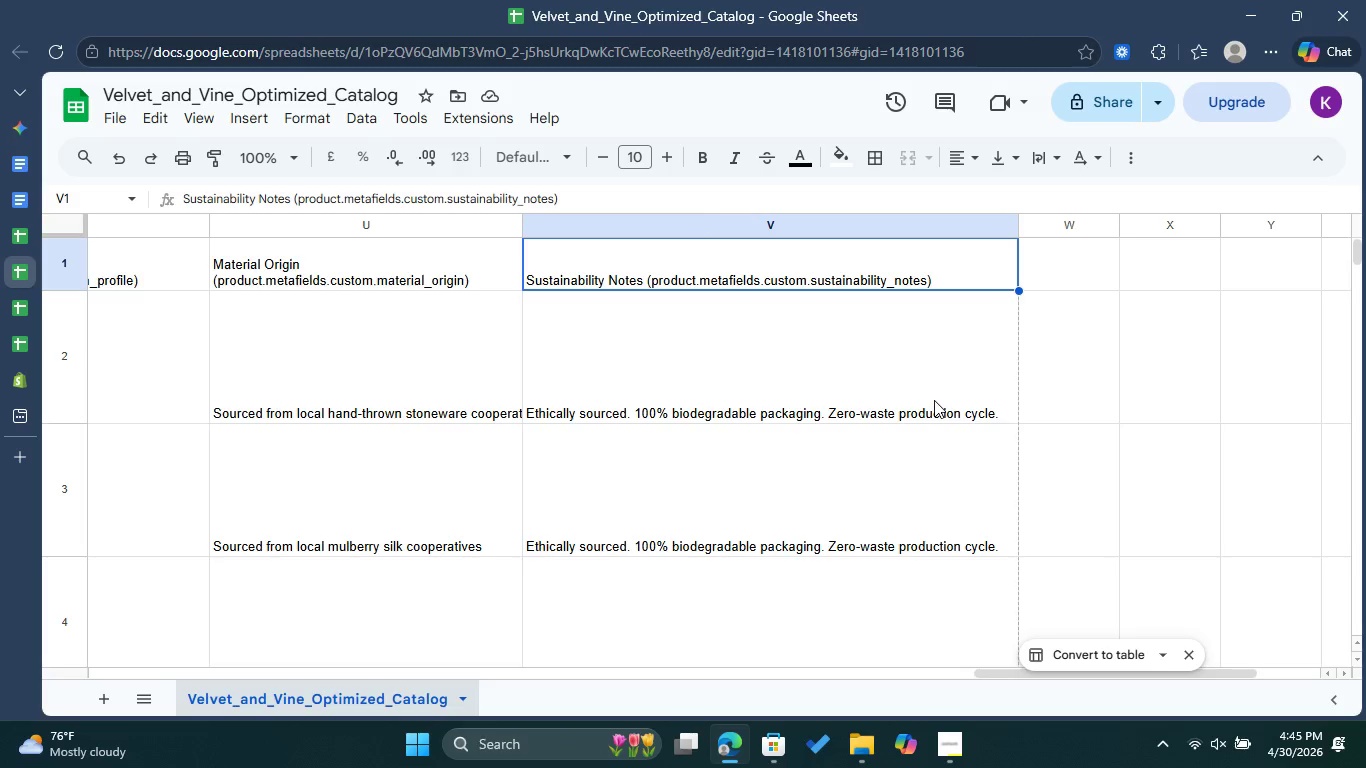 
left_click([503, 496])
 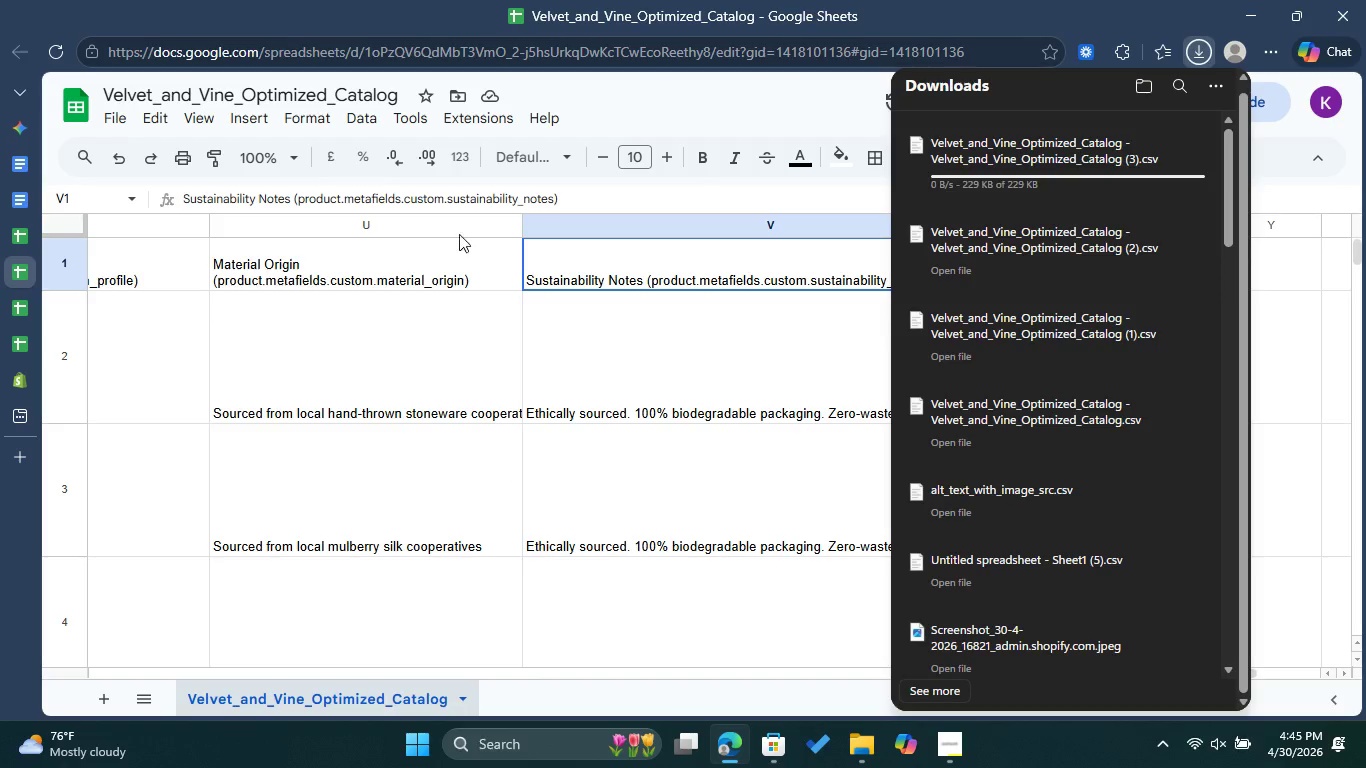 
left_click([22, 383])
 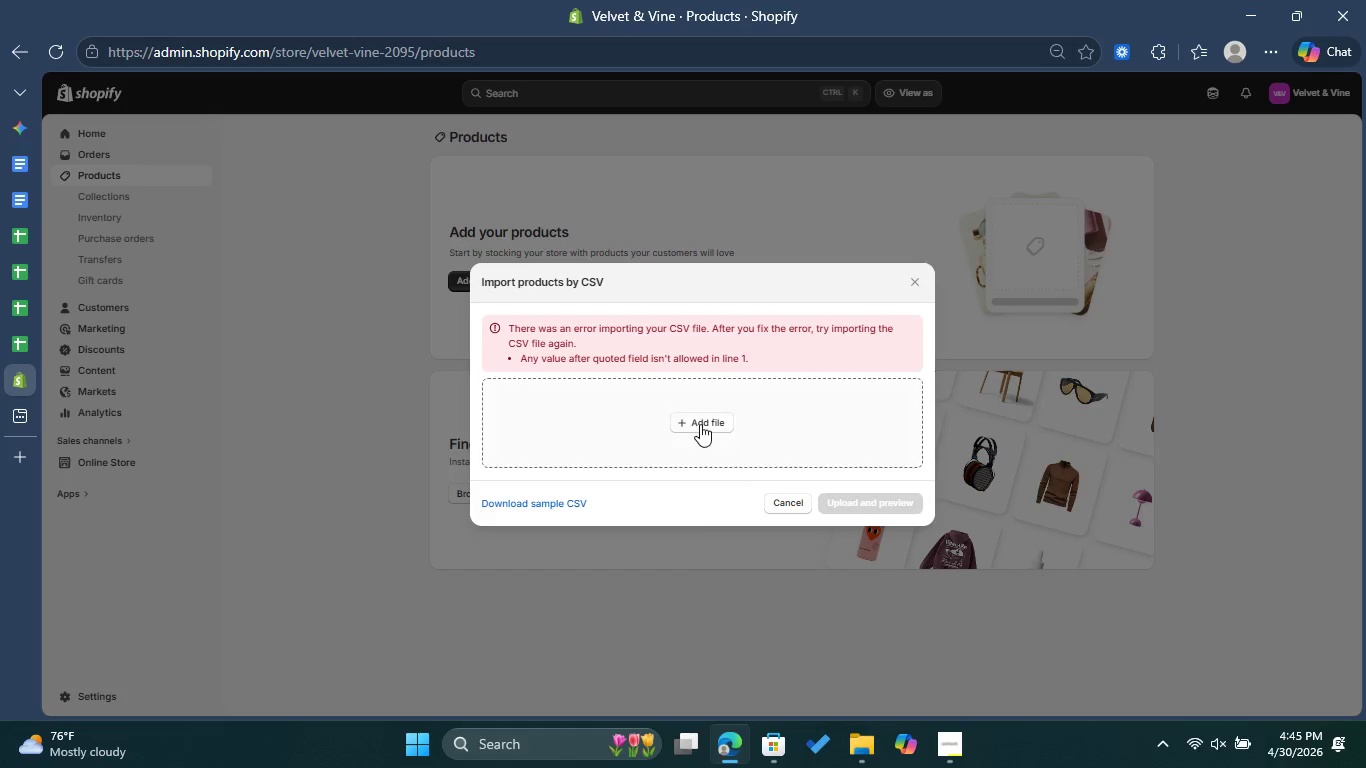 
left_click([704, 423])
 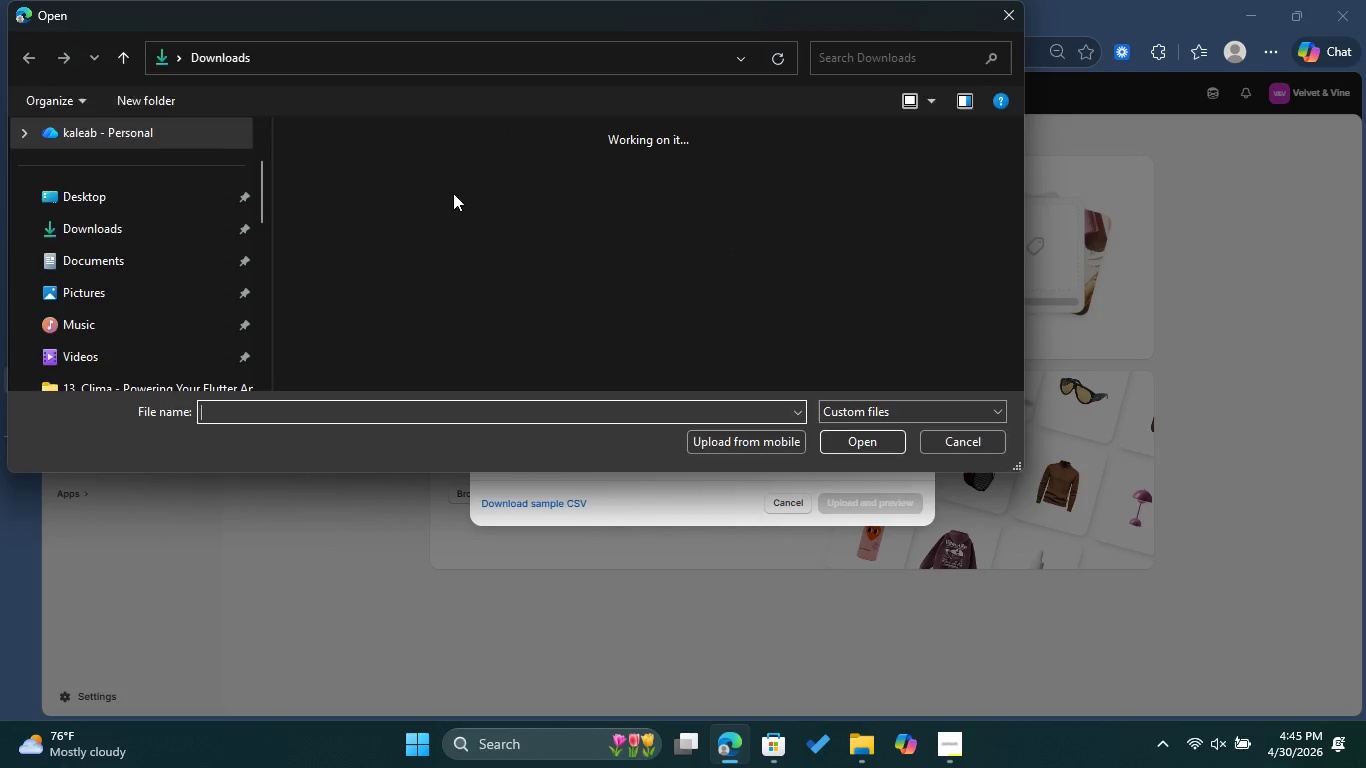 
left_click([422, 208])
 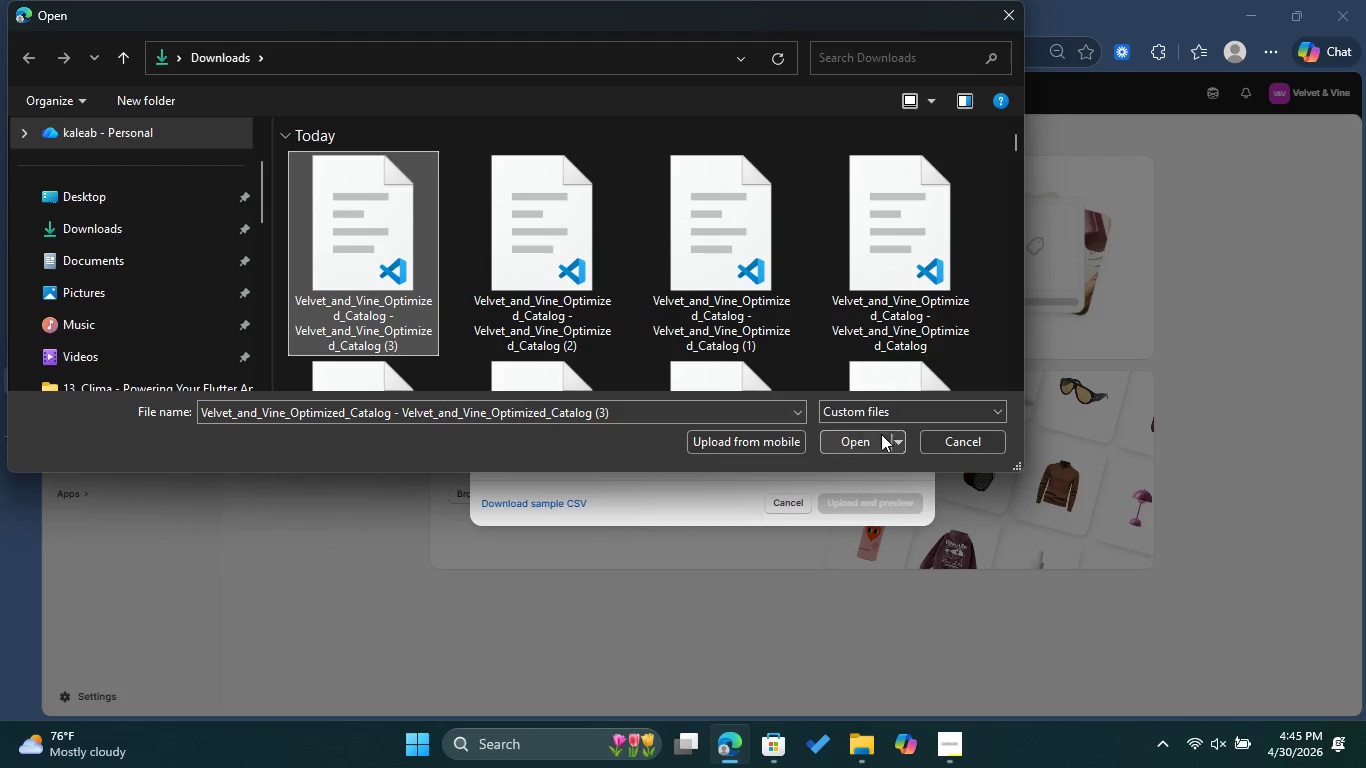 
left_click([877, 440])
 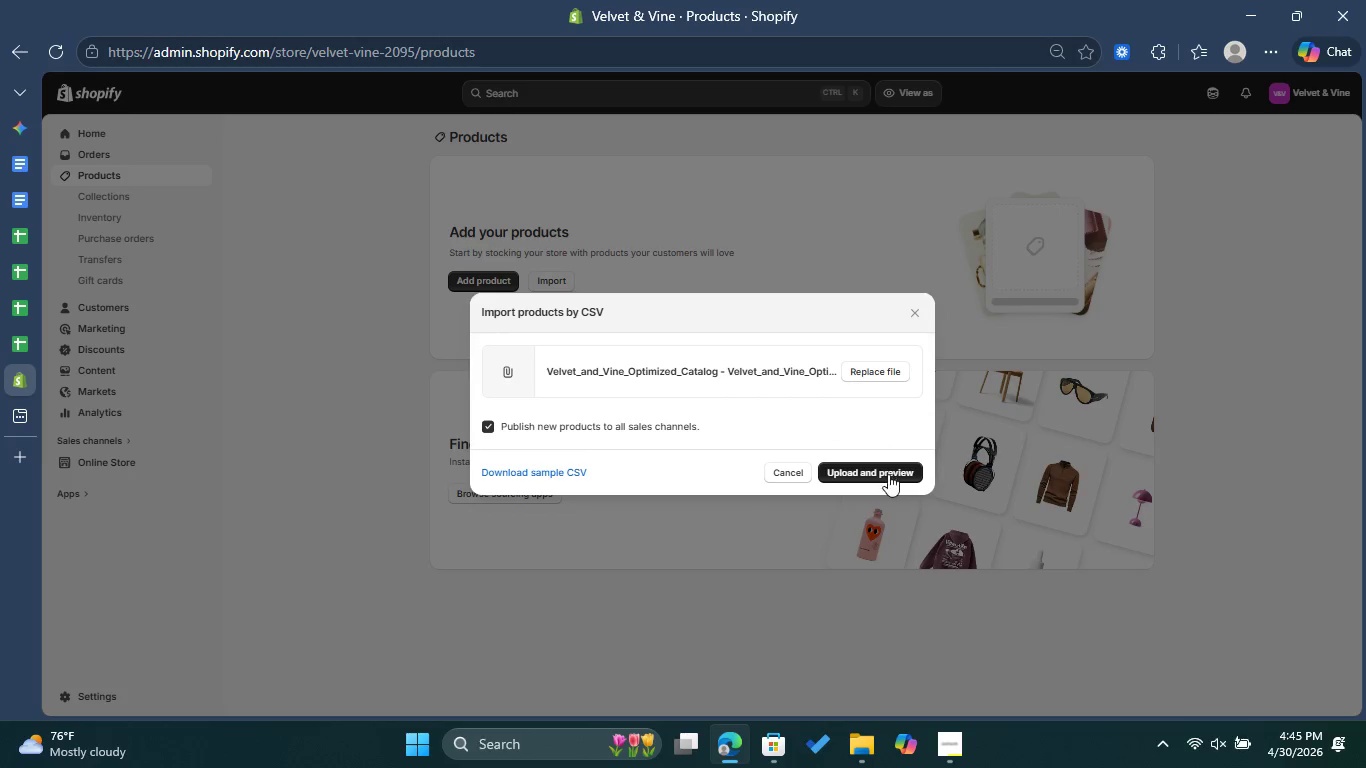 
left_click([888, 474])
 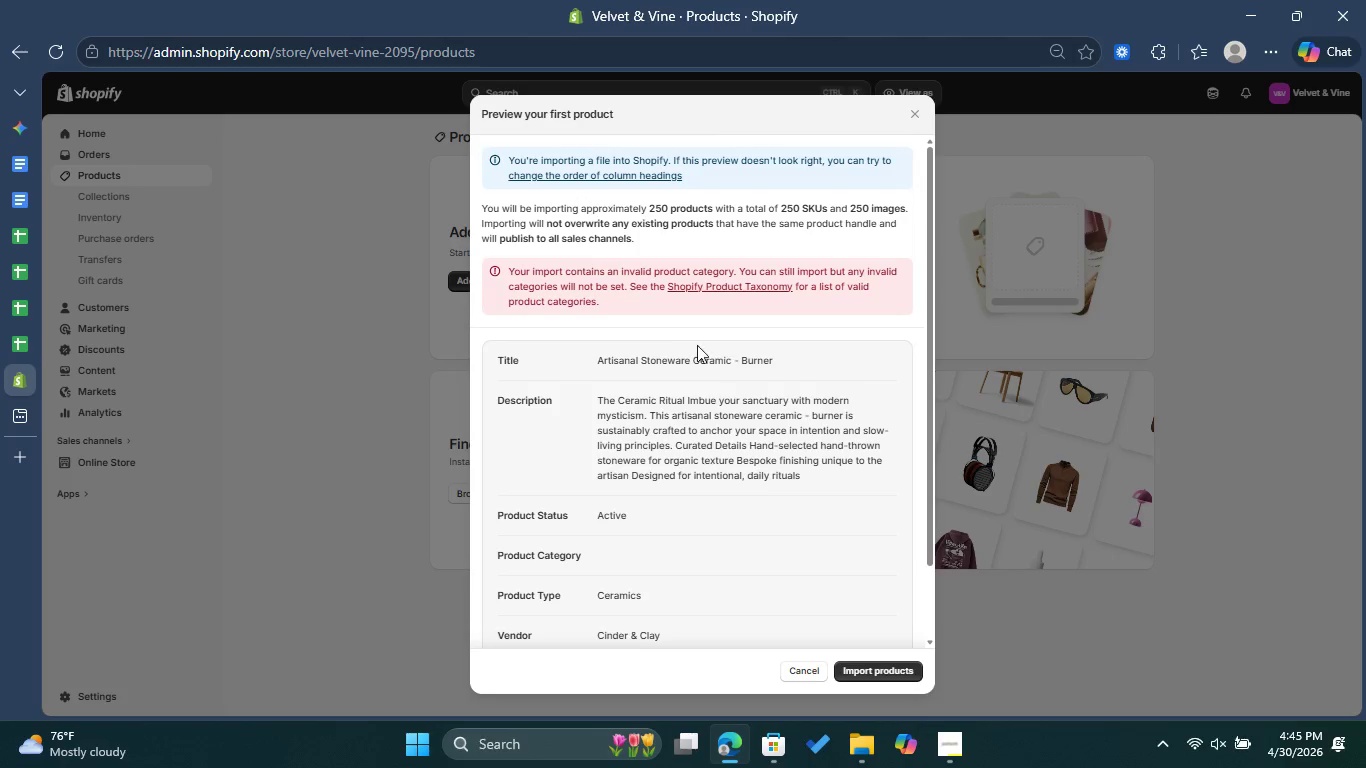 
wait(11.88)
 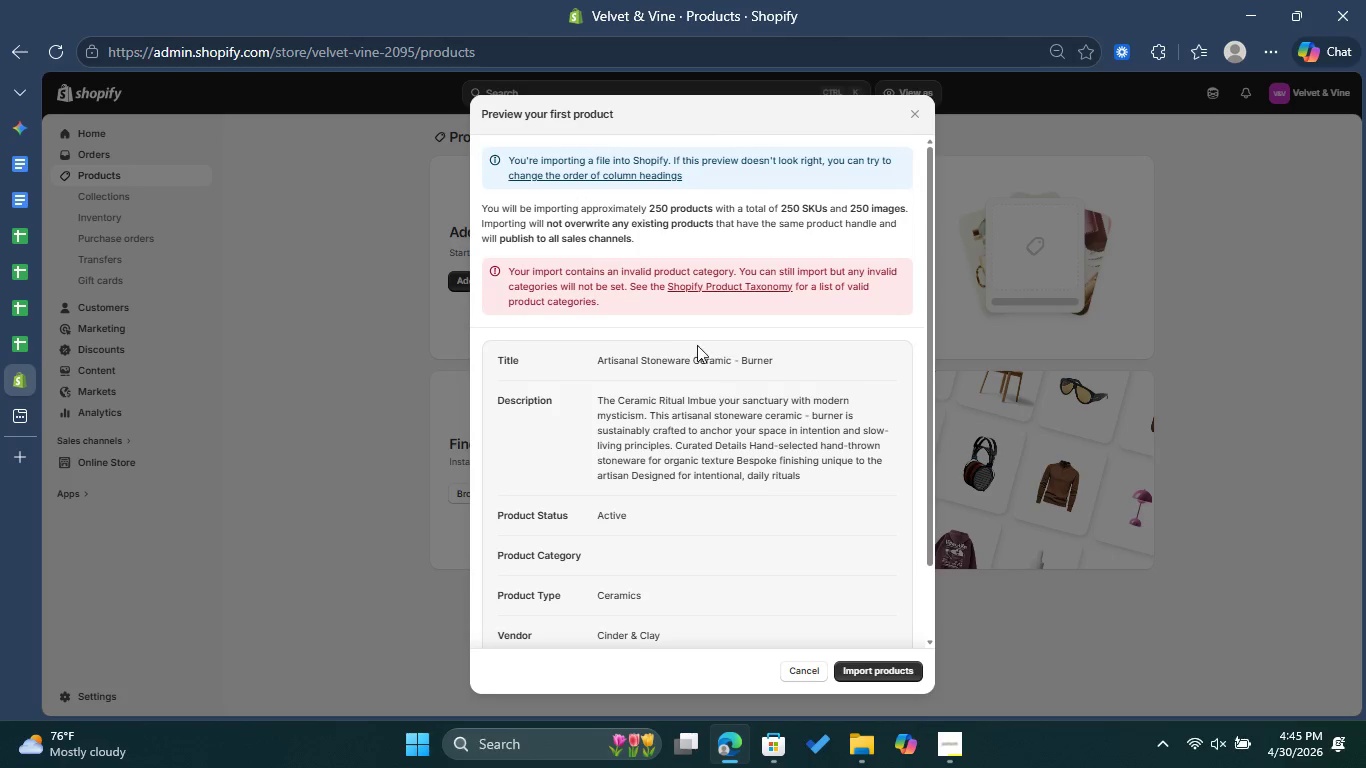 
scroll: coordinate [864, 570], scroll_direction: down, amount: 3.0
 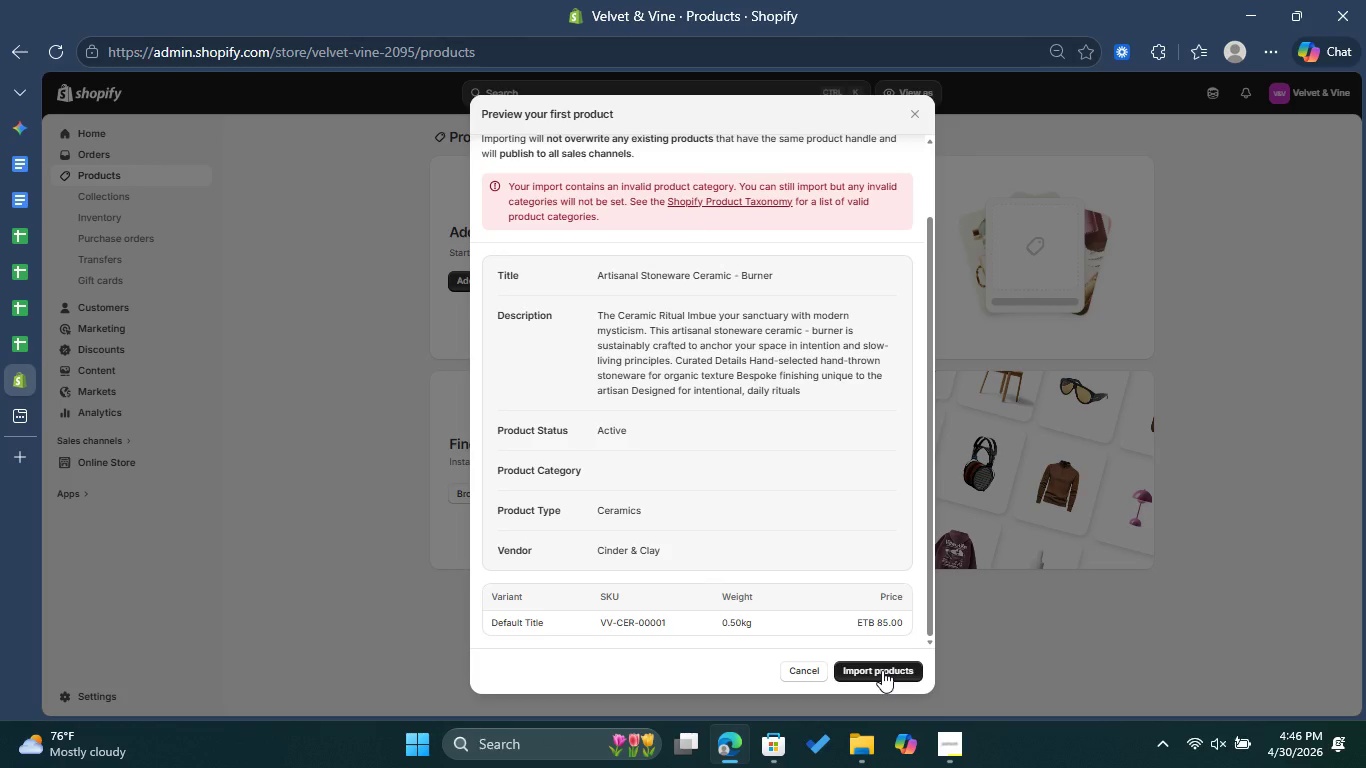 
left_click_drag(start_coordinate=[882, 670], to_coordinate=[897, 678])
 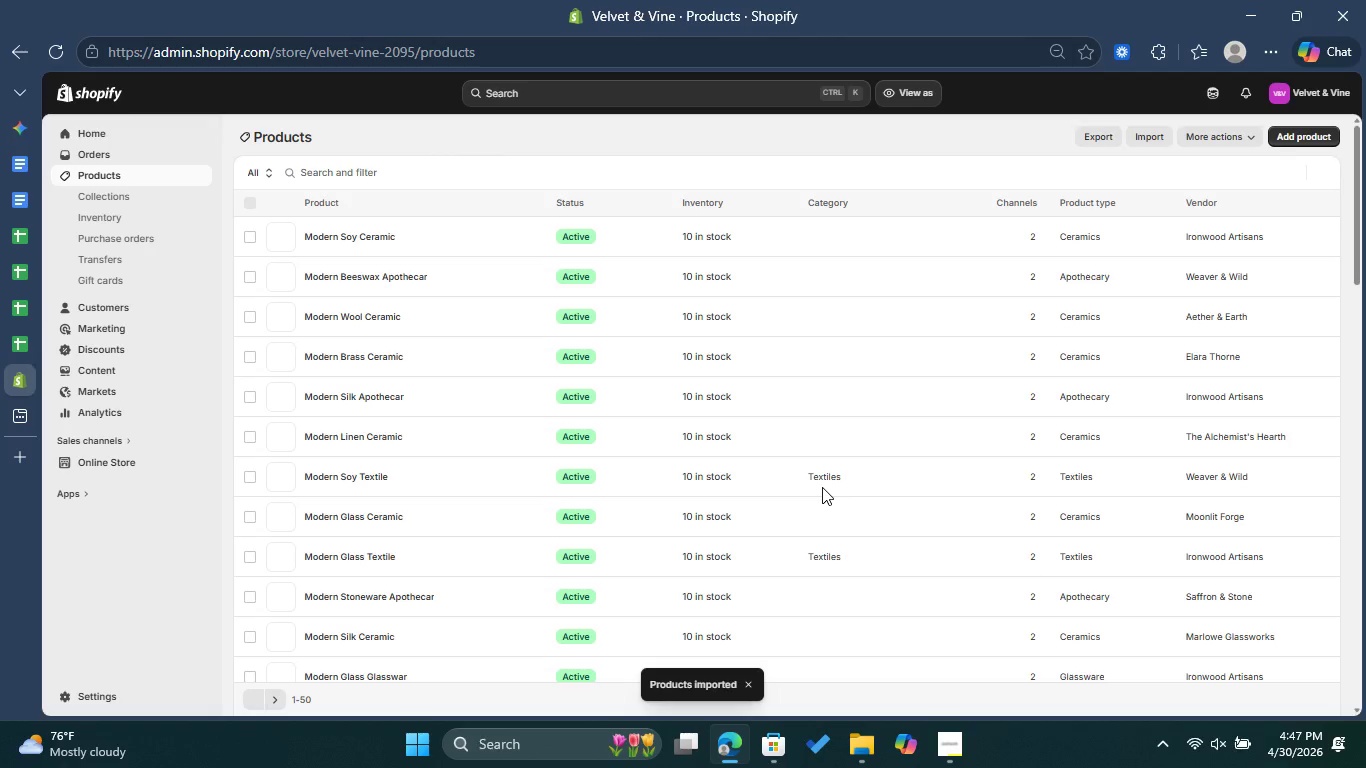 
wait(98.11)
 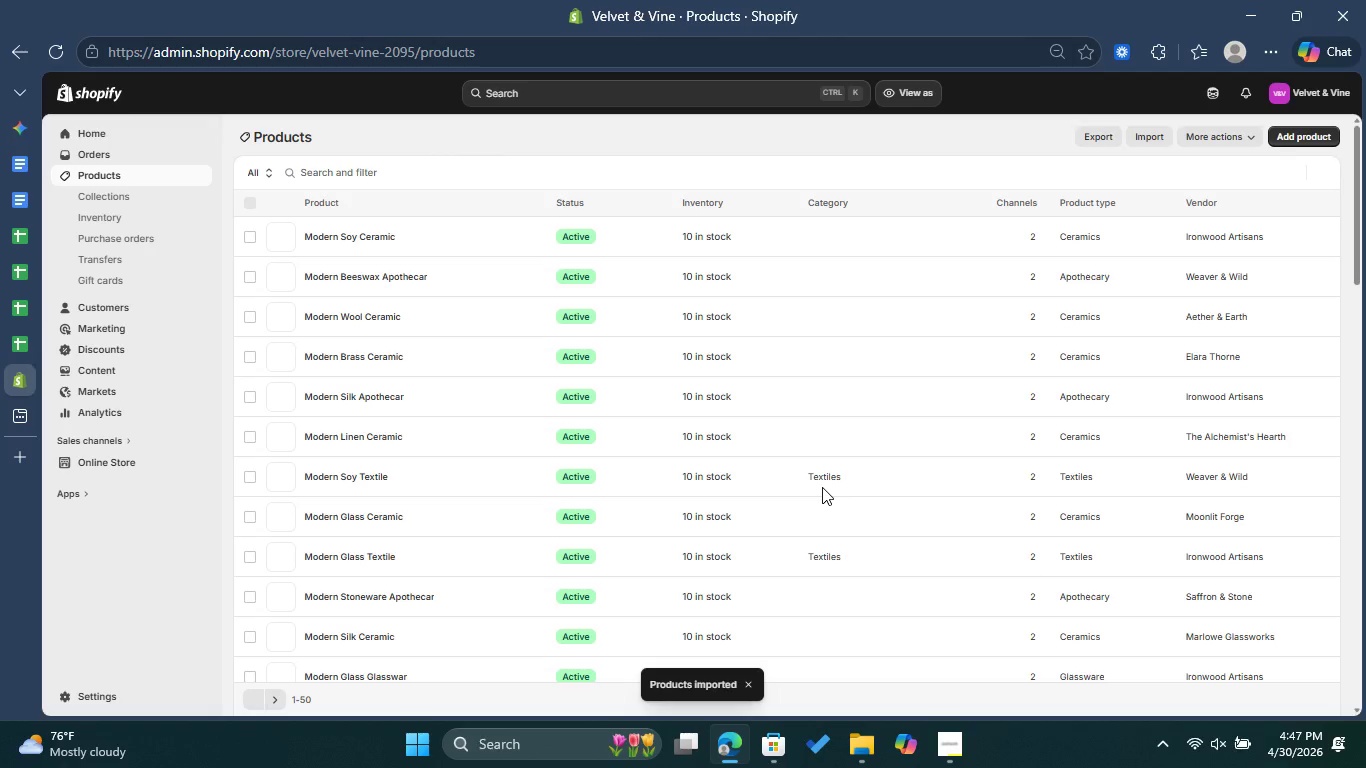 
left_click([365, 235])
 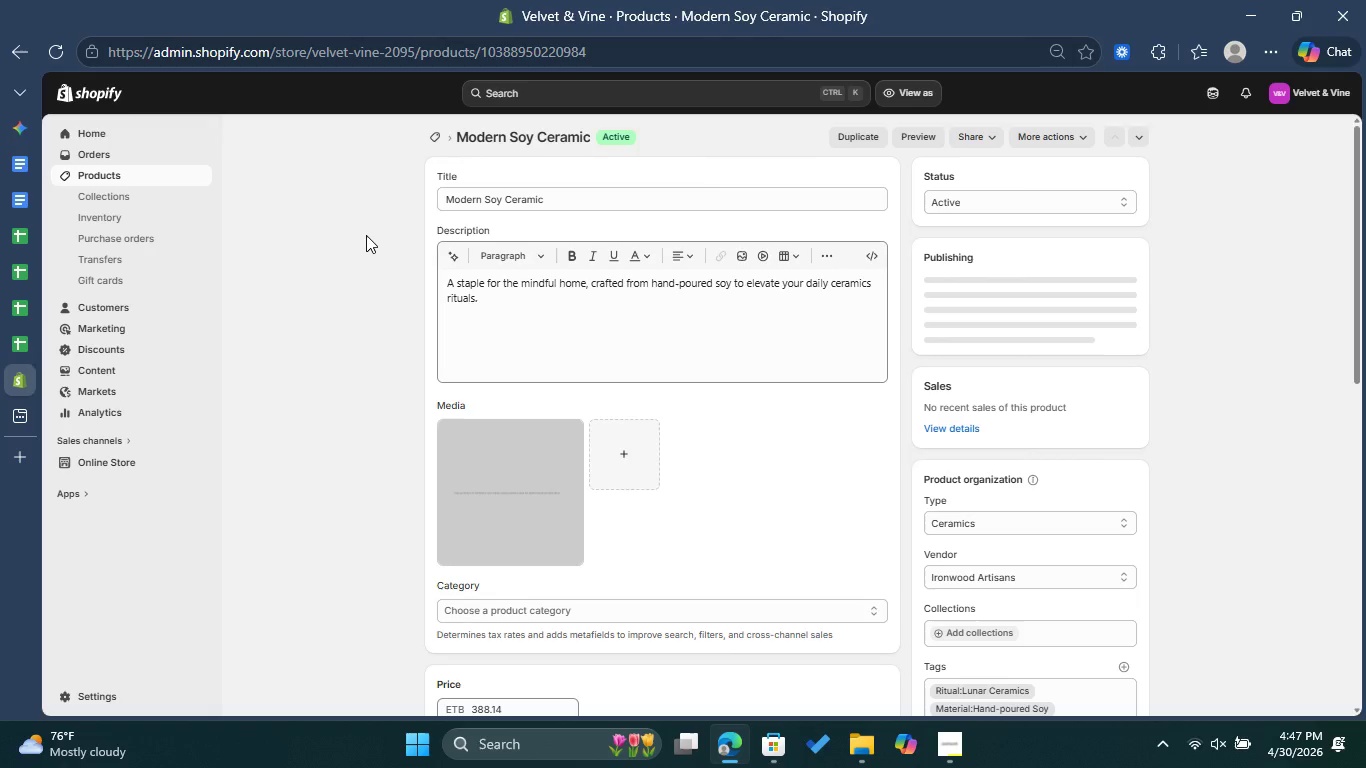 
wait(16.56)
 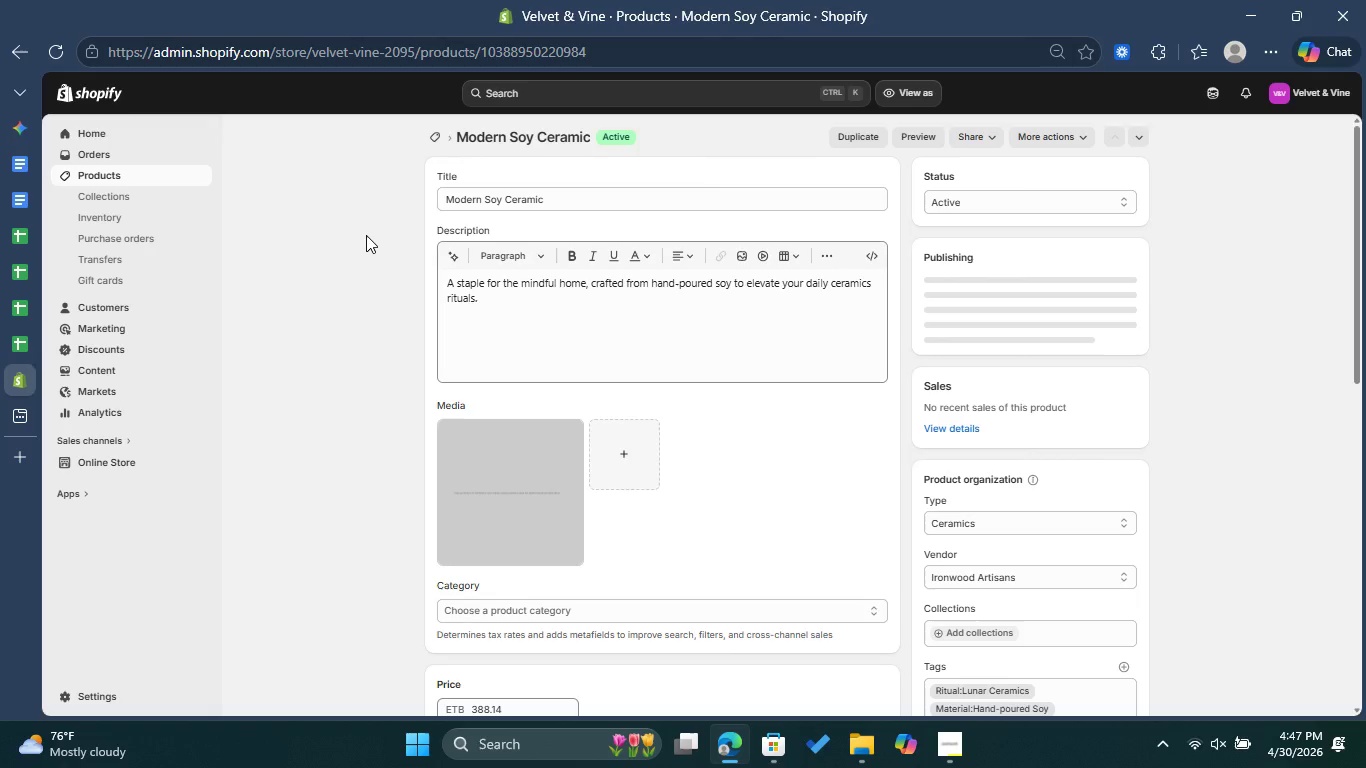 
left_click([77, 265])
 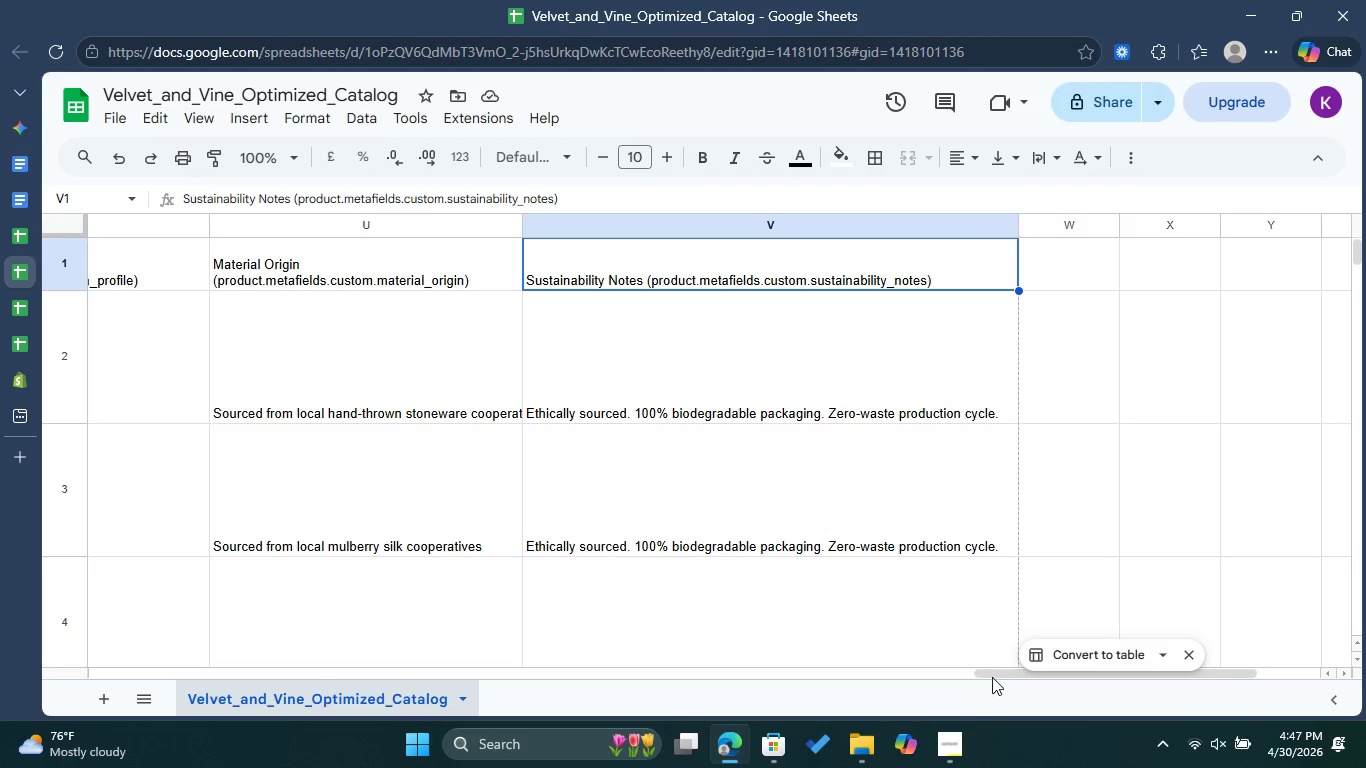 
left_click_drag(start_coordinate=[994, 673], to_coordinate=[71, 644])
 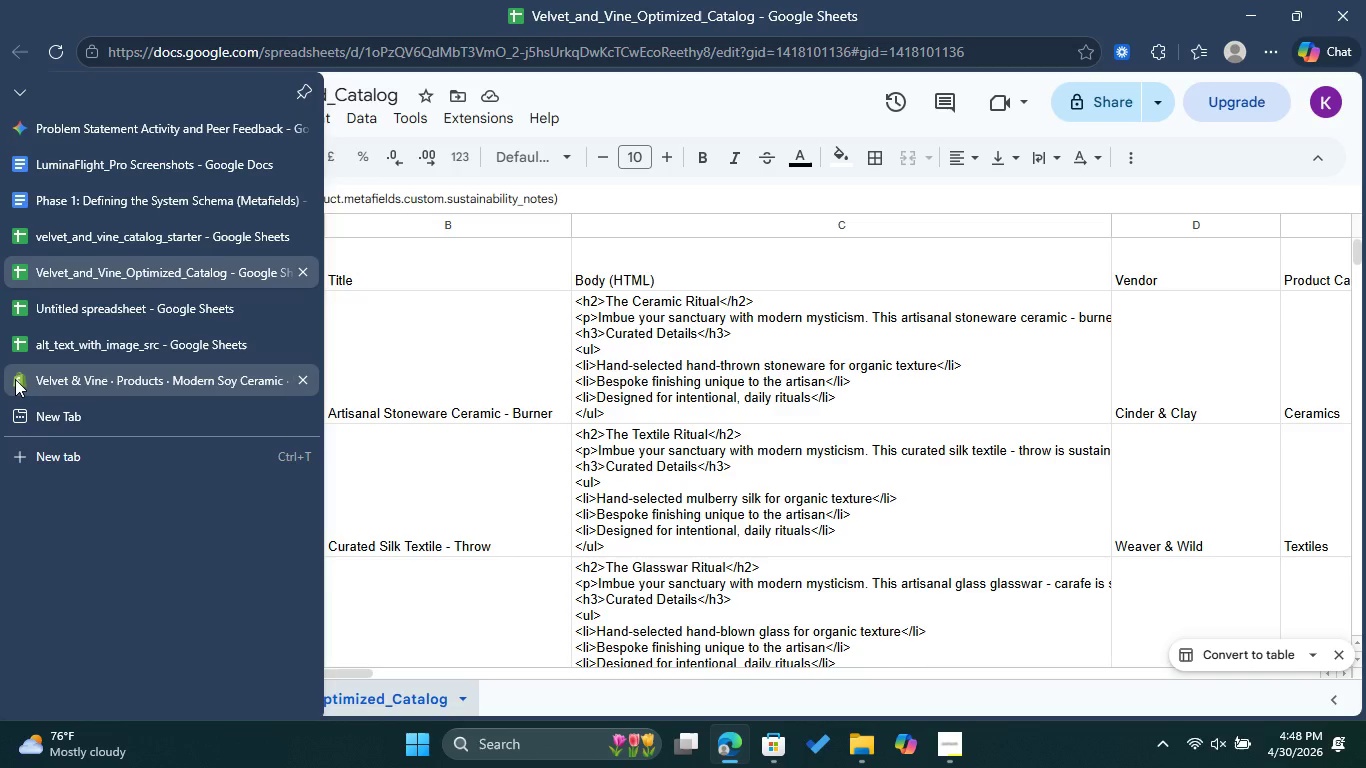 
left_click([15, 379])
 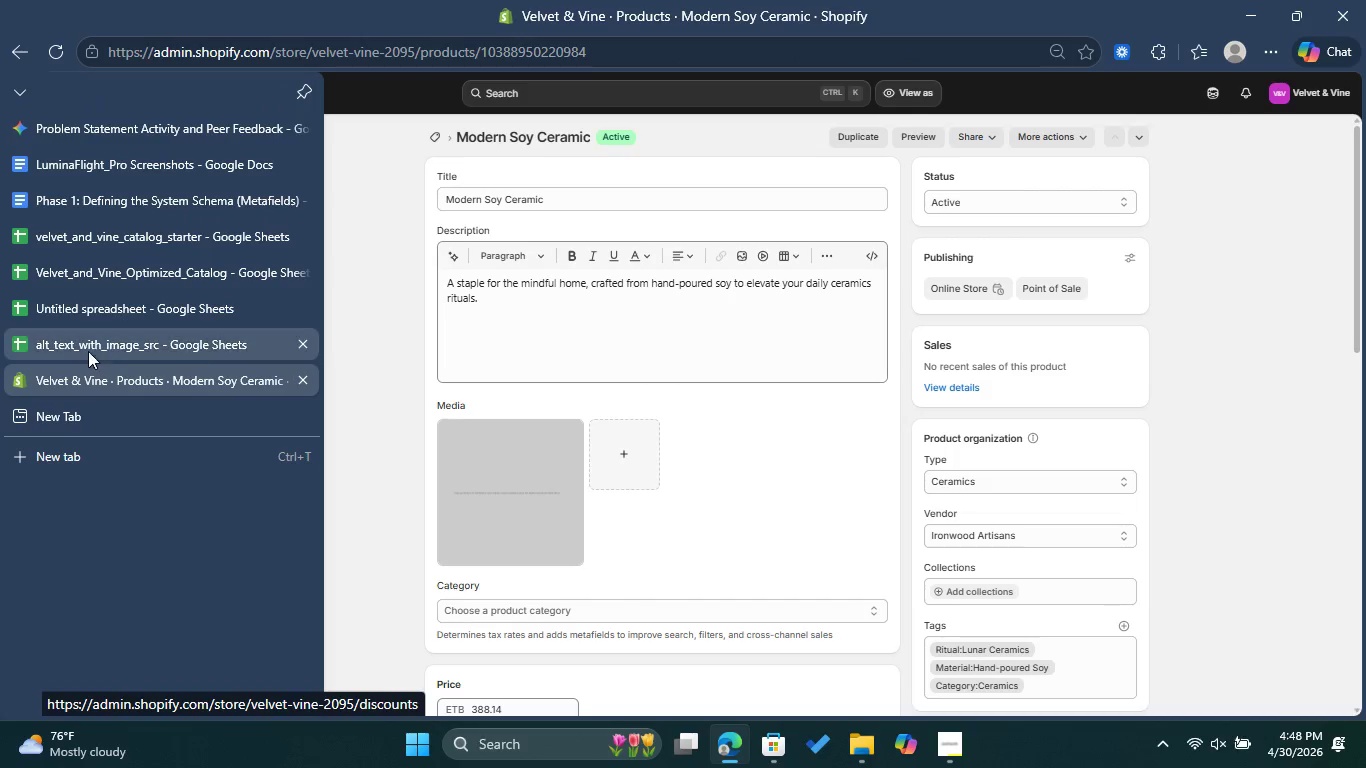 
left_click([111, 281])
 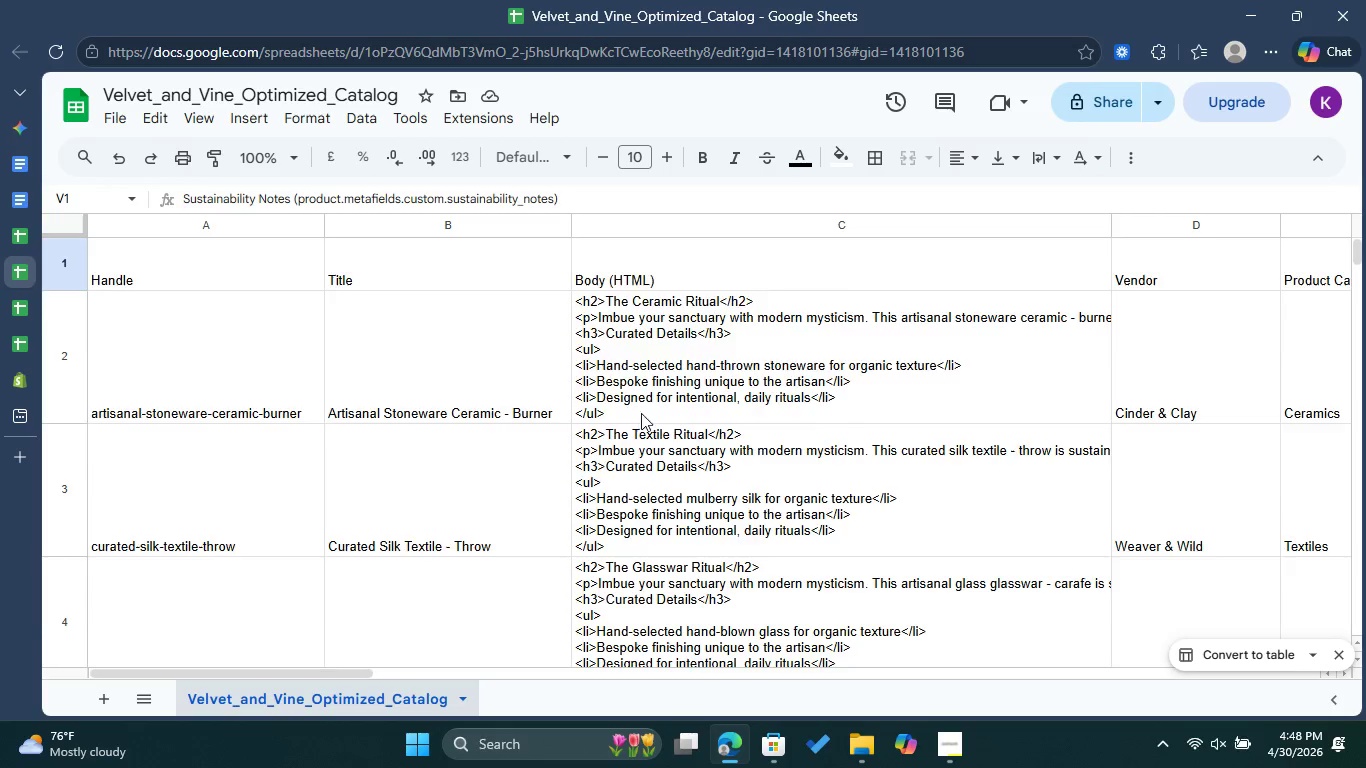 
scroll: coordinate [759, 514], scroll_direction: down, amount: 67.0
 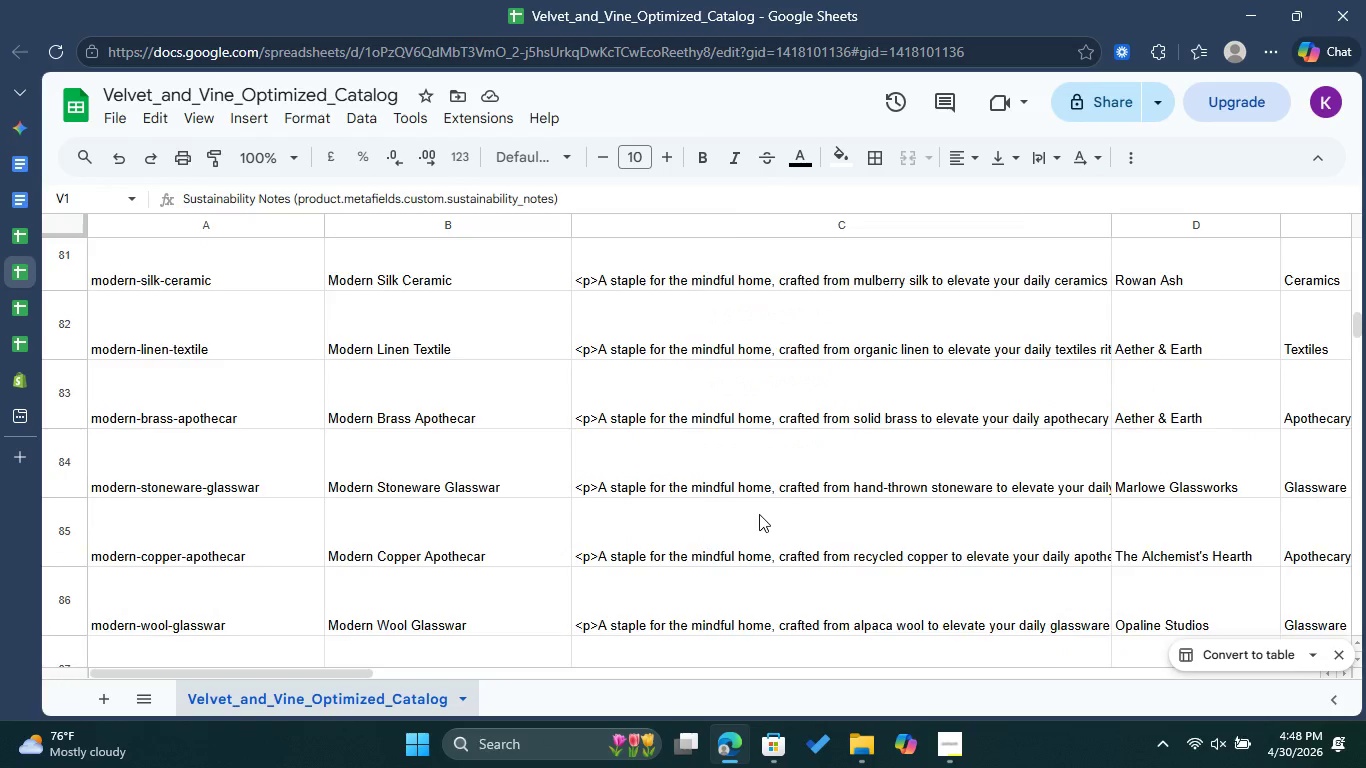 
scroll: coordinate [328, 301], scroll_direction: up, amount: 28.0
 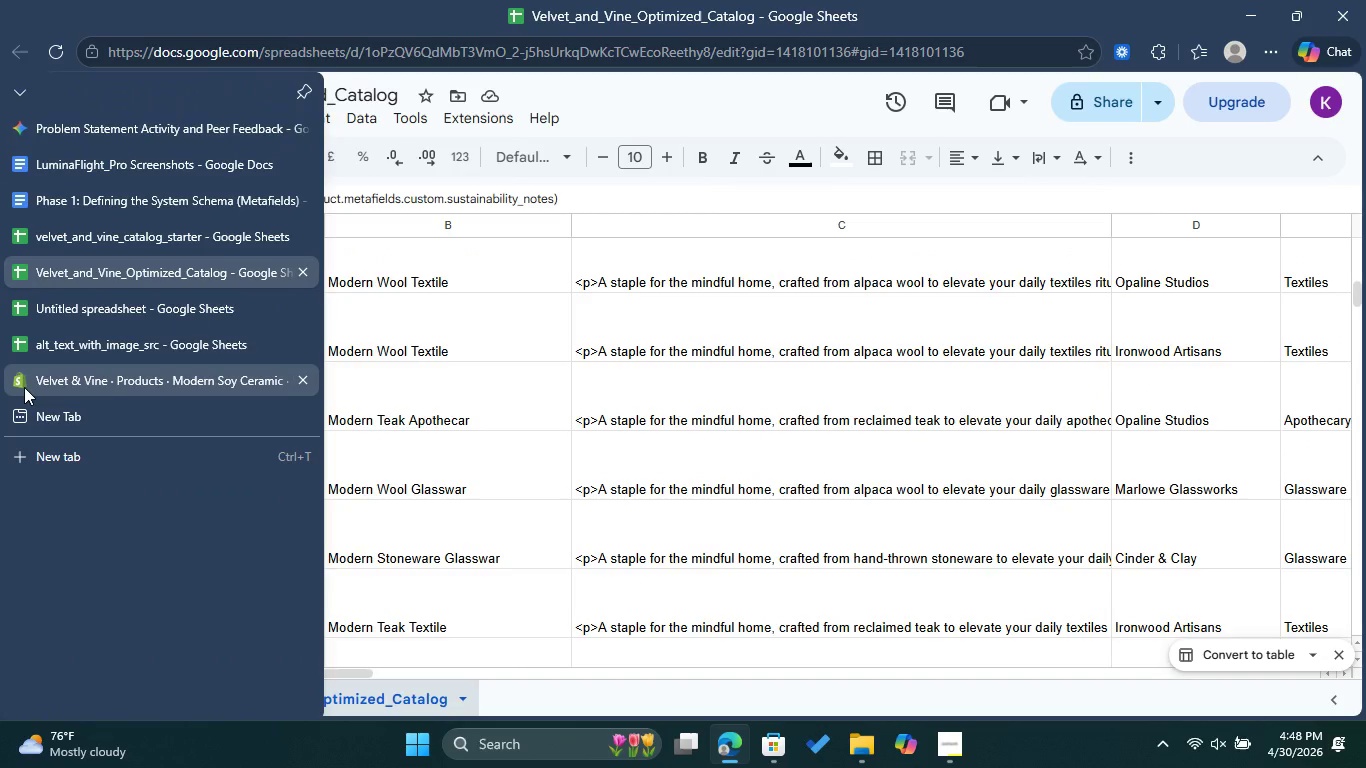 
left_click([24, 387])
 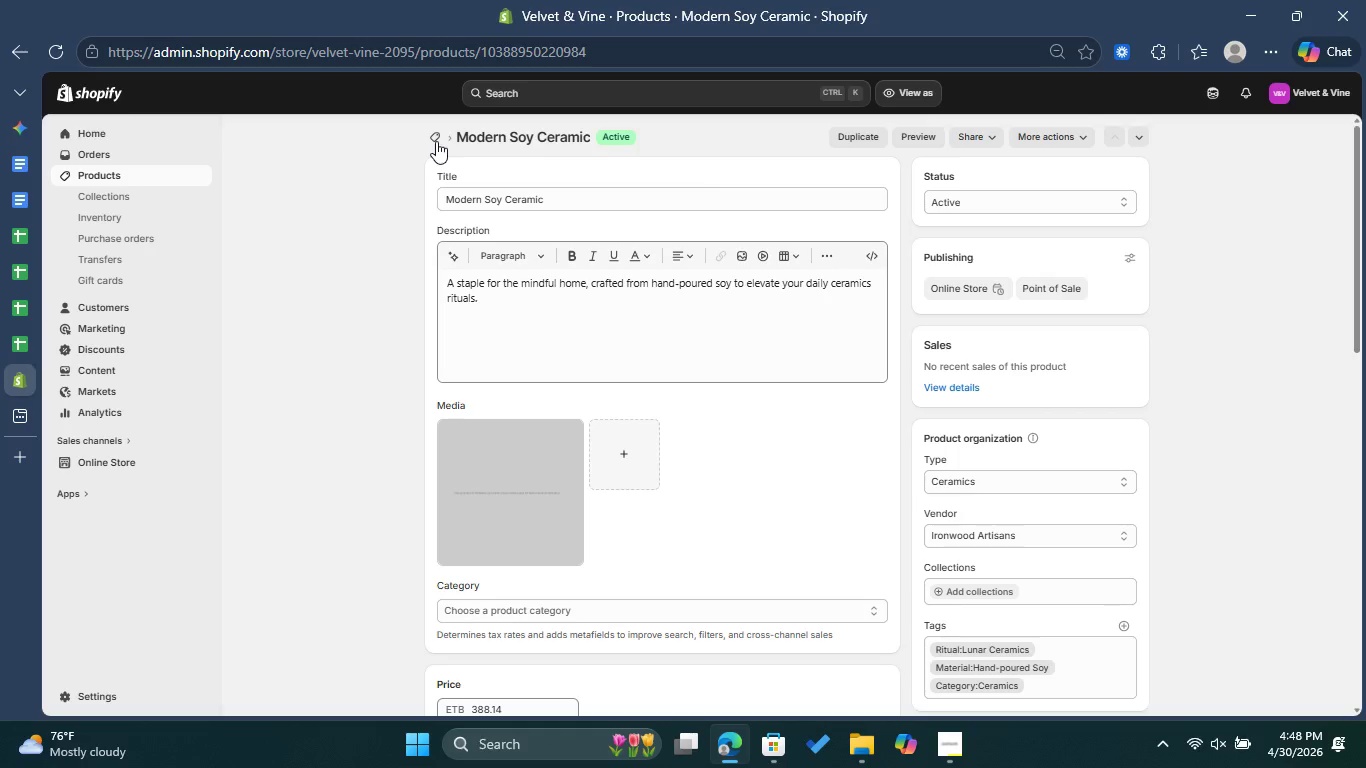 
left_click([436, 141])
 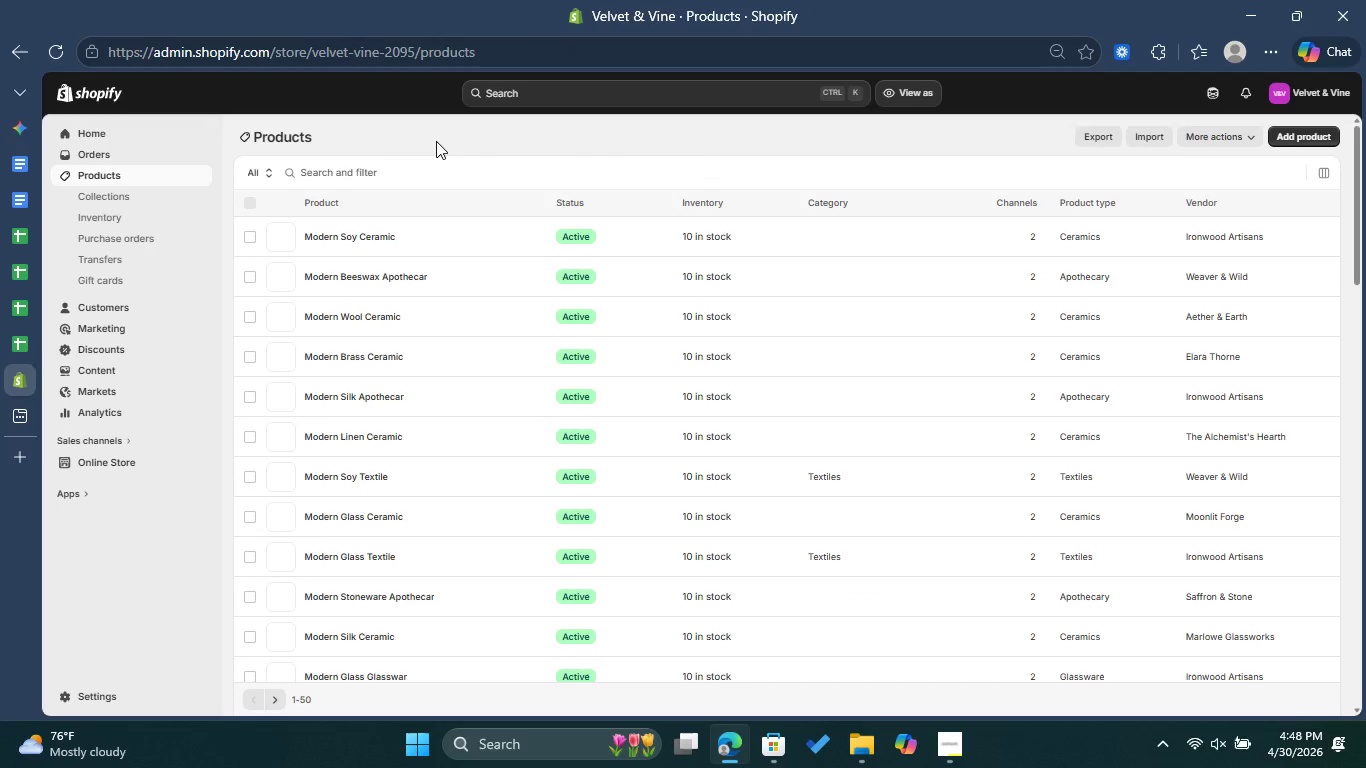 
wait(8.16)
 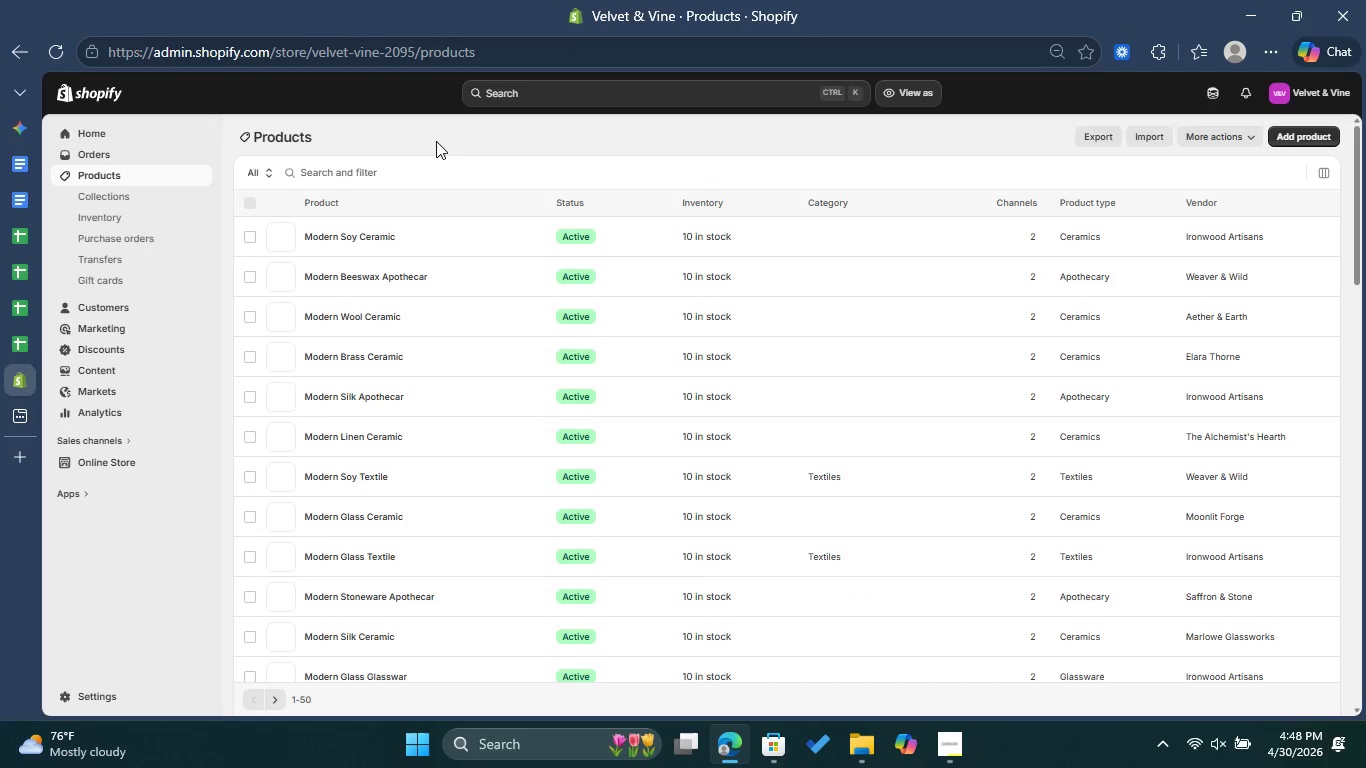 
left_click([244, 193])
 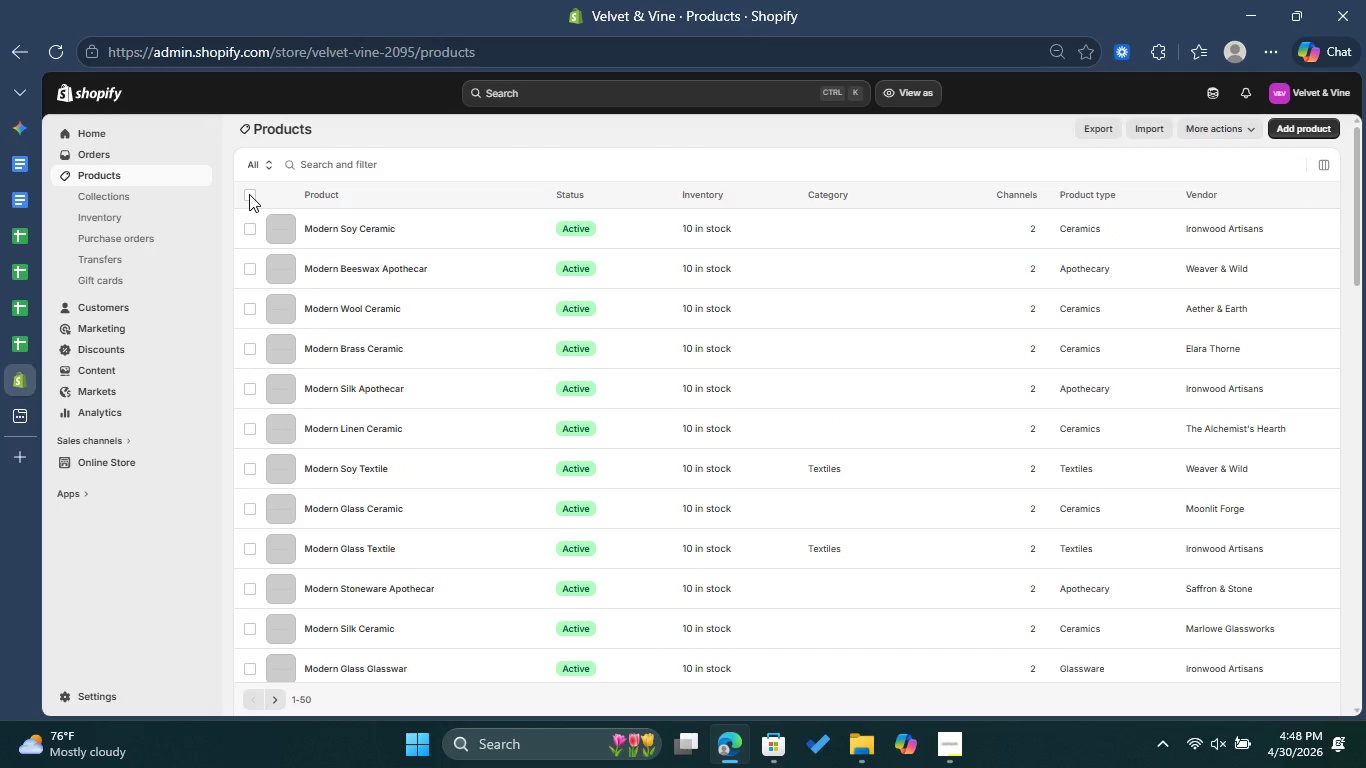 
left_click([249, 194])
 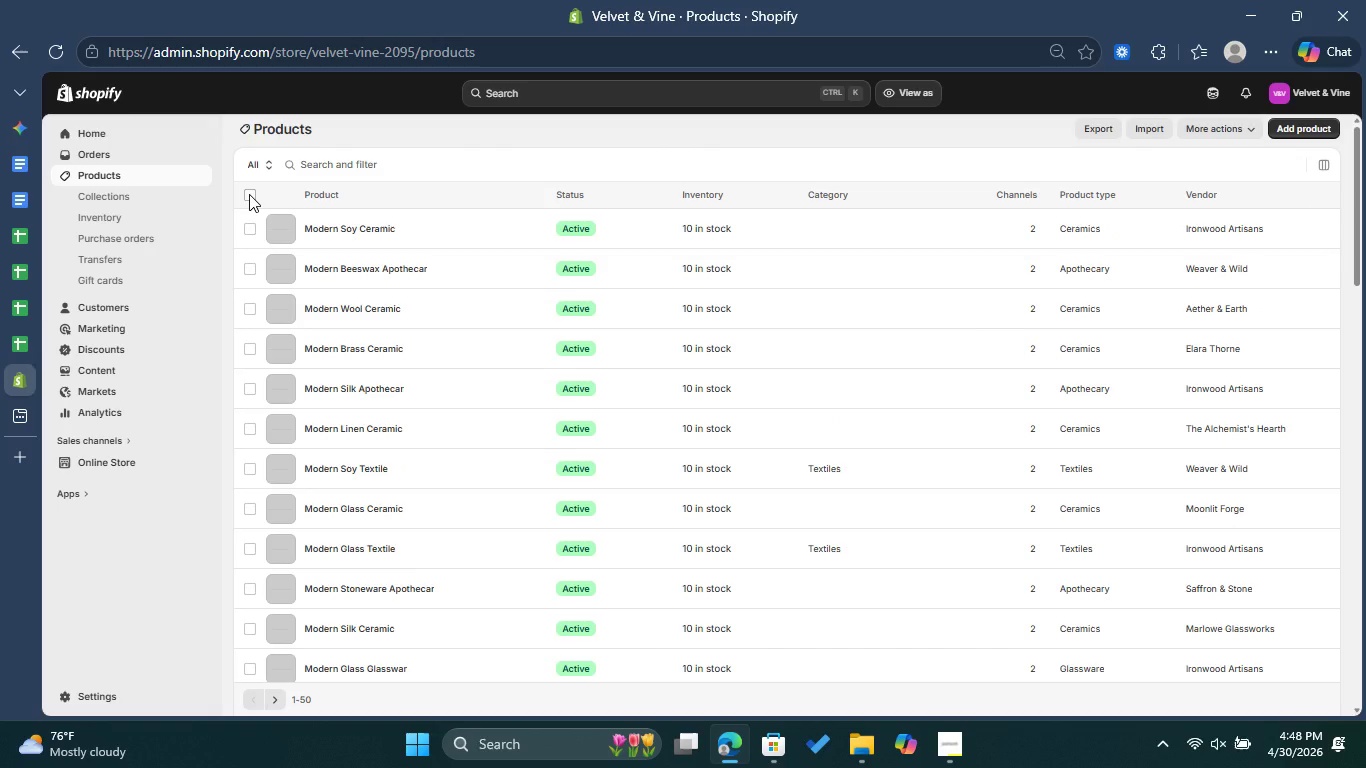 
wait(8.28)
 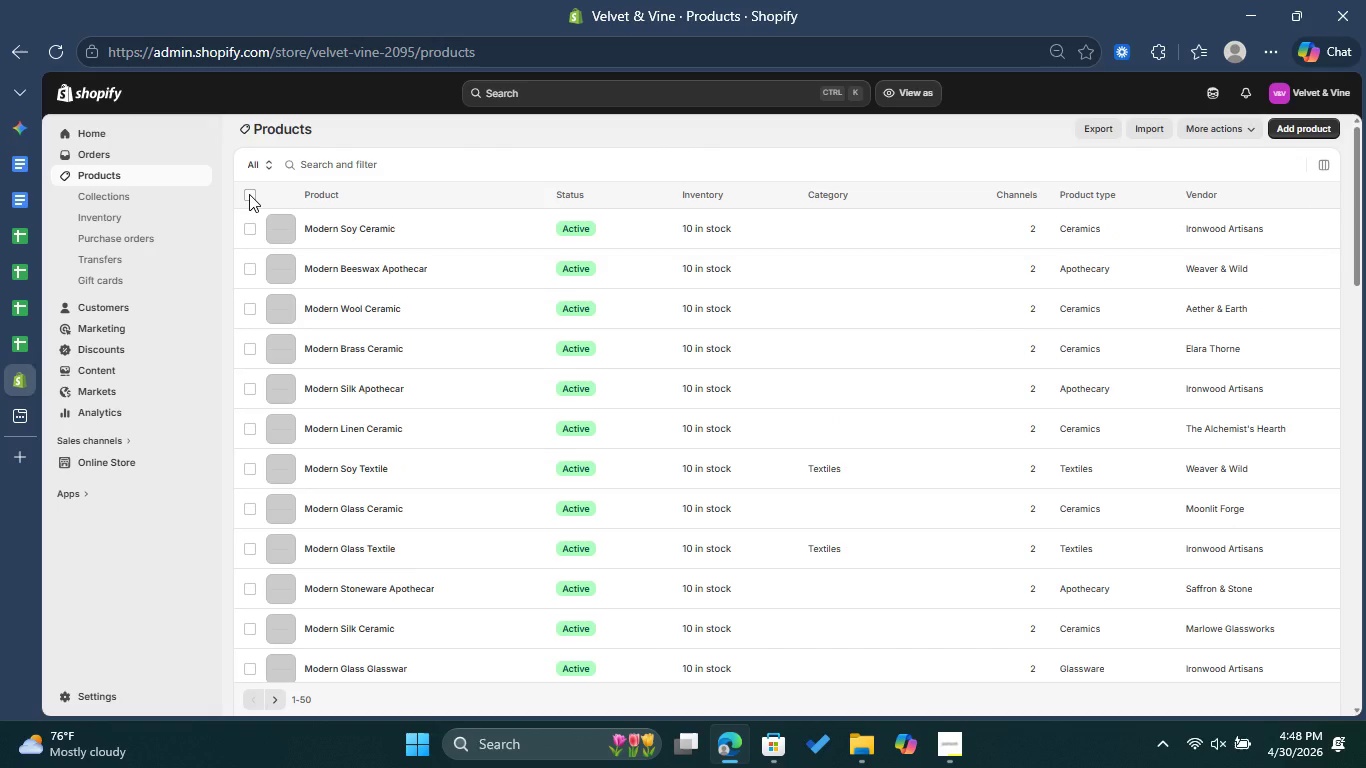 
left_click([249, 194])
 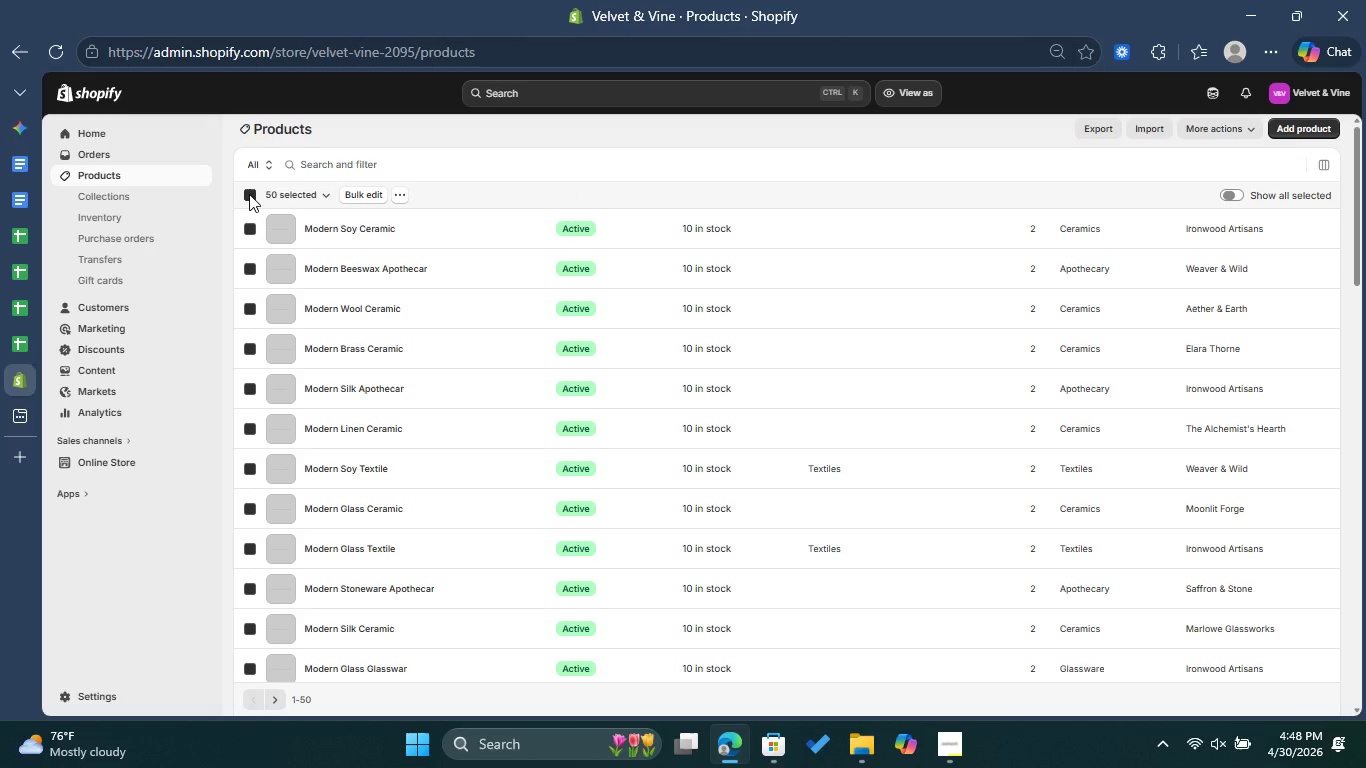 
left_click([312, 195])
 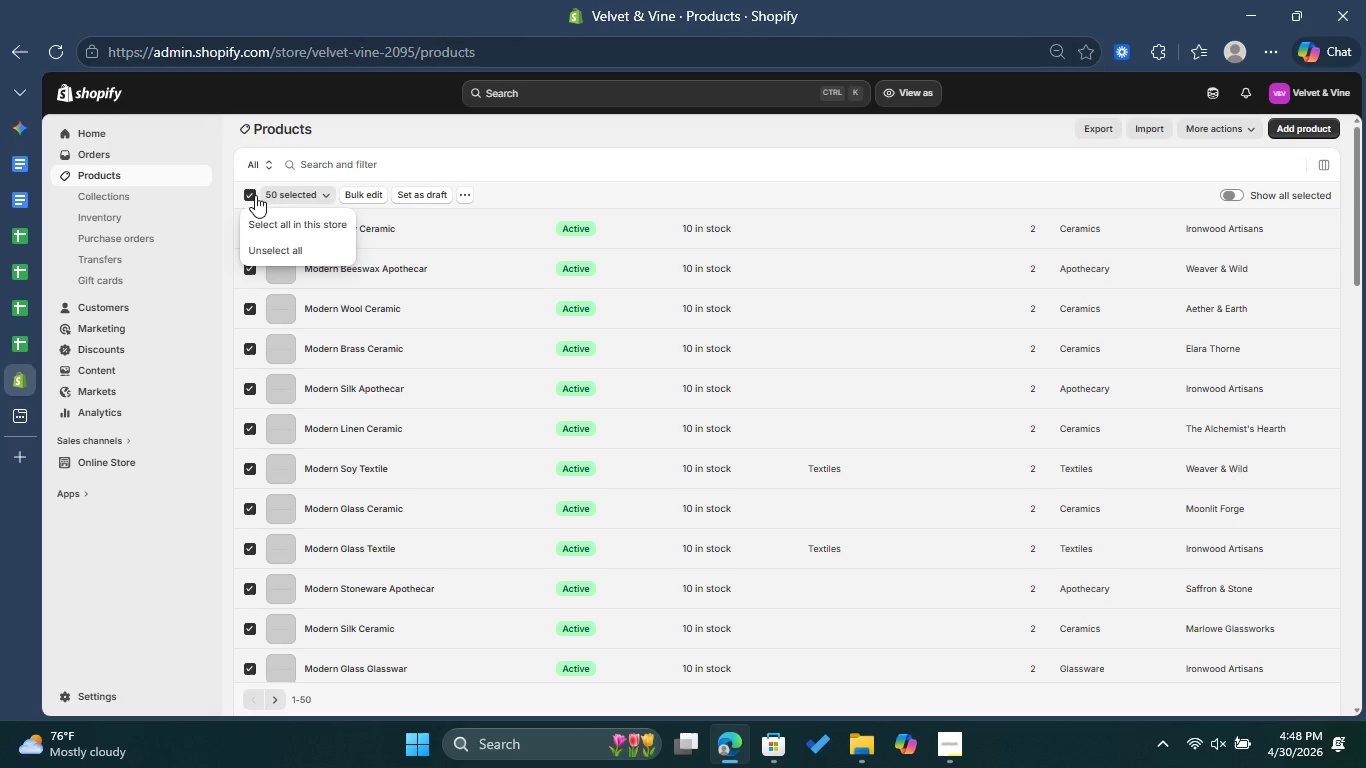 
left_click([255, 195])
 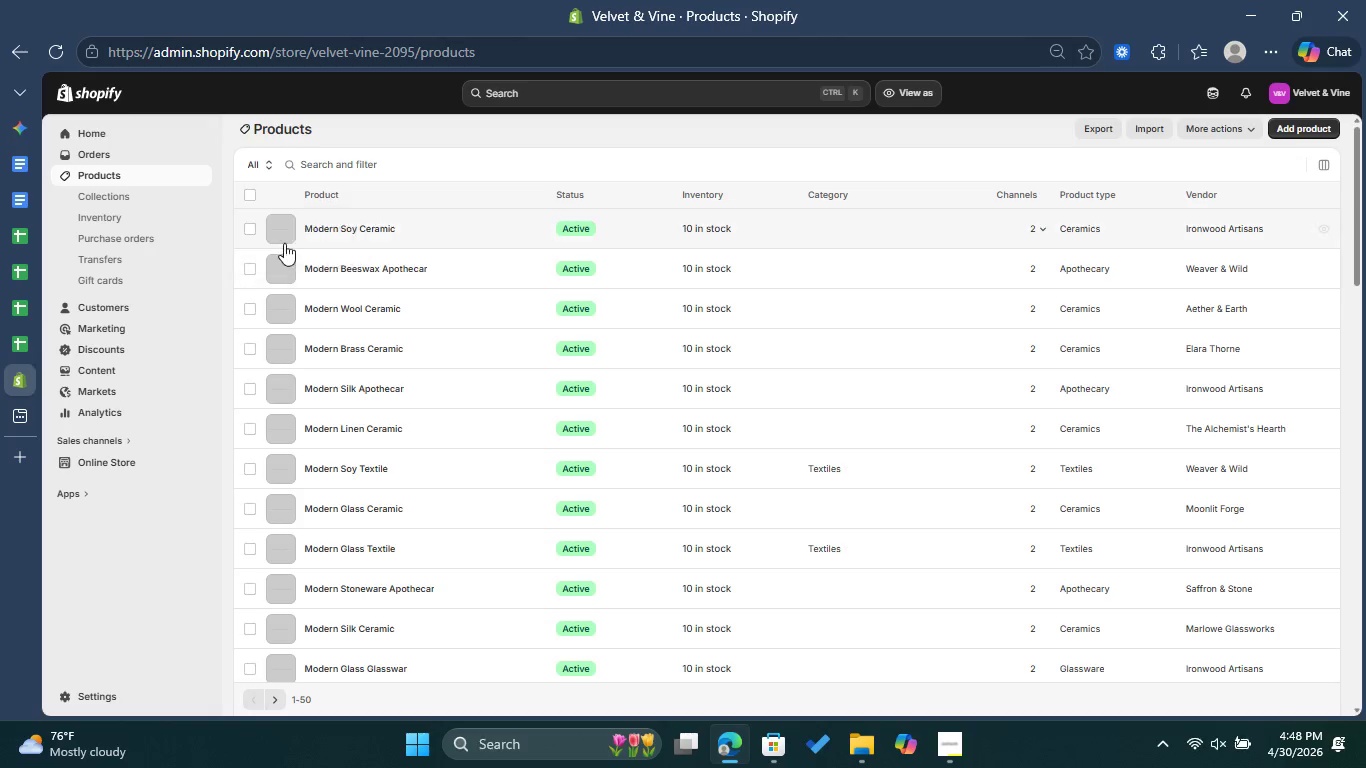 
left_click([248, 191])
 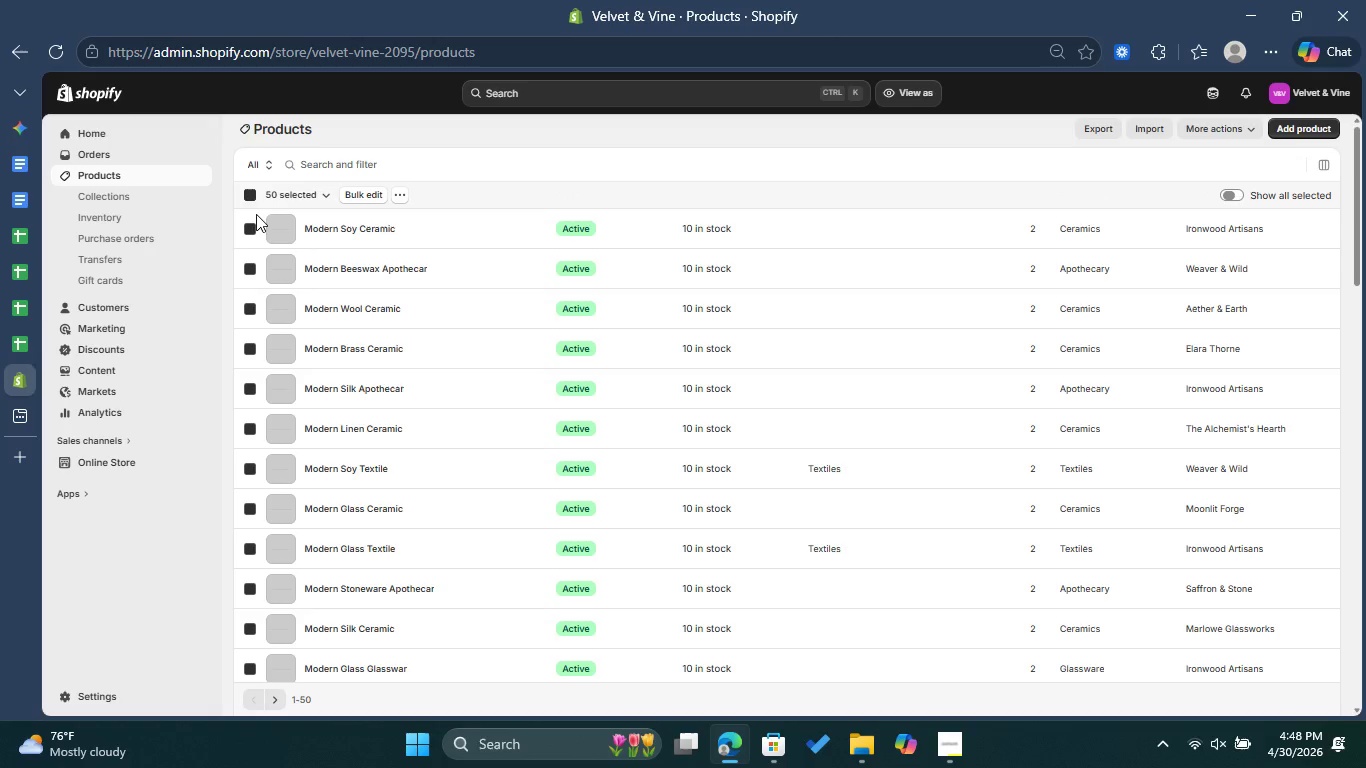 
left_click([292, 189])
 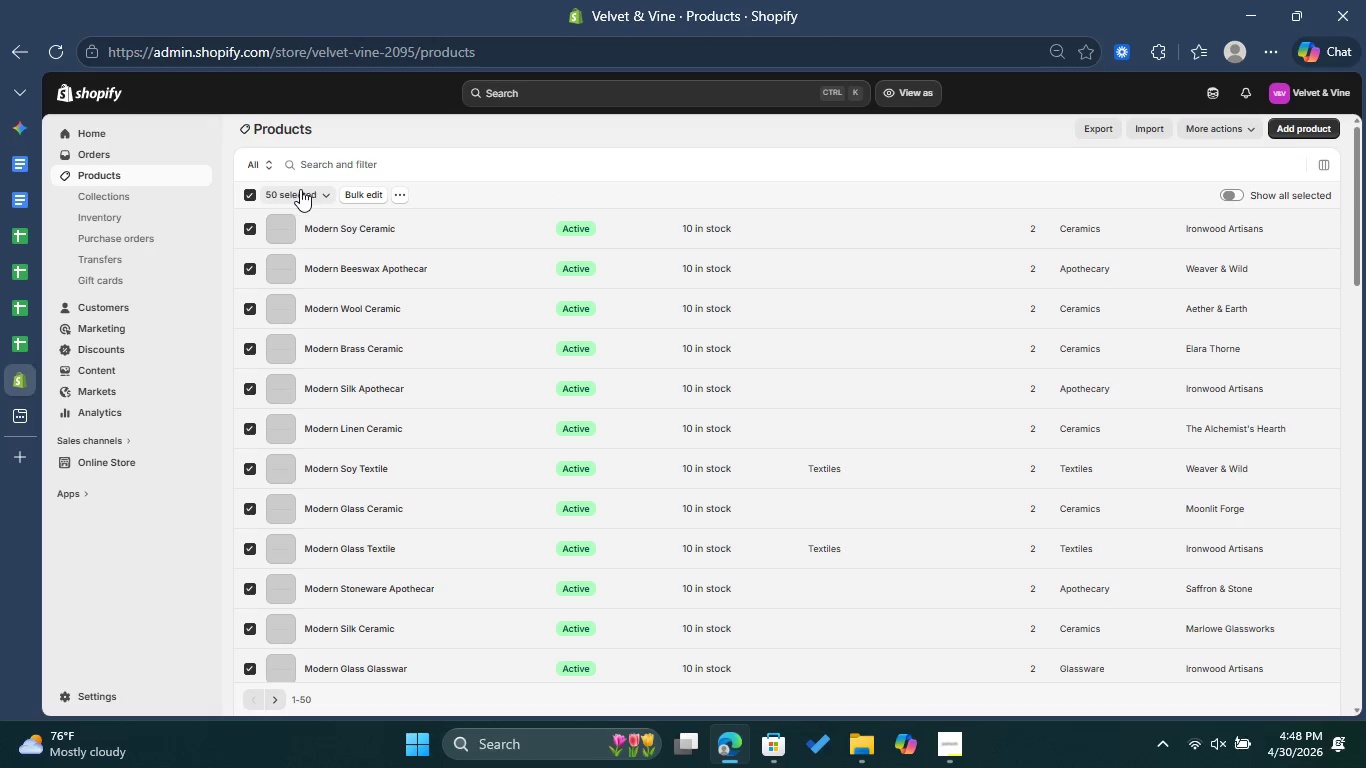 
mouse_move([305, 211])
 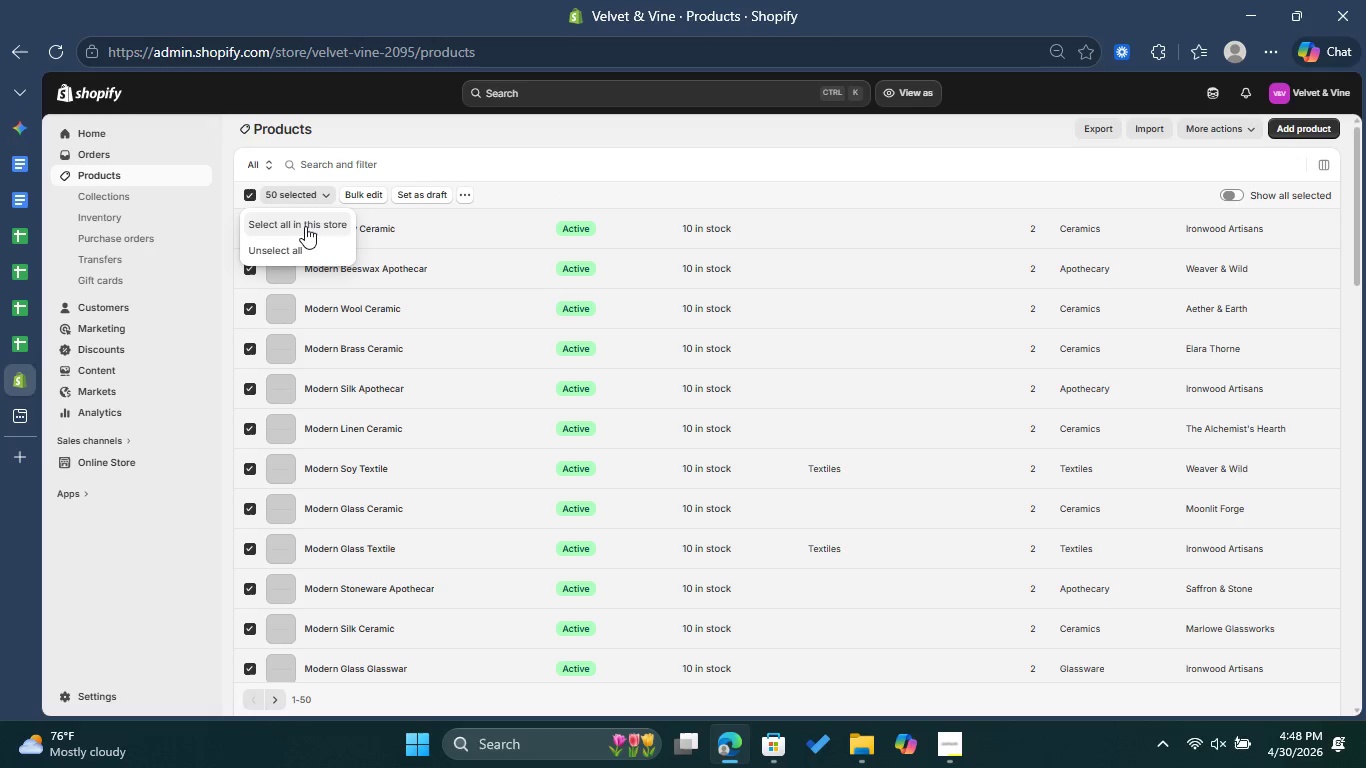 
left_click([305, 226])
 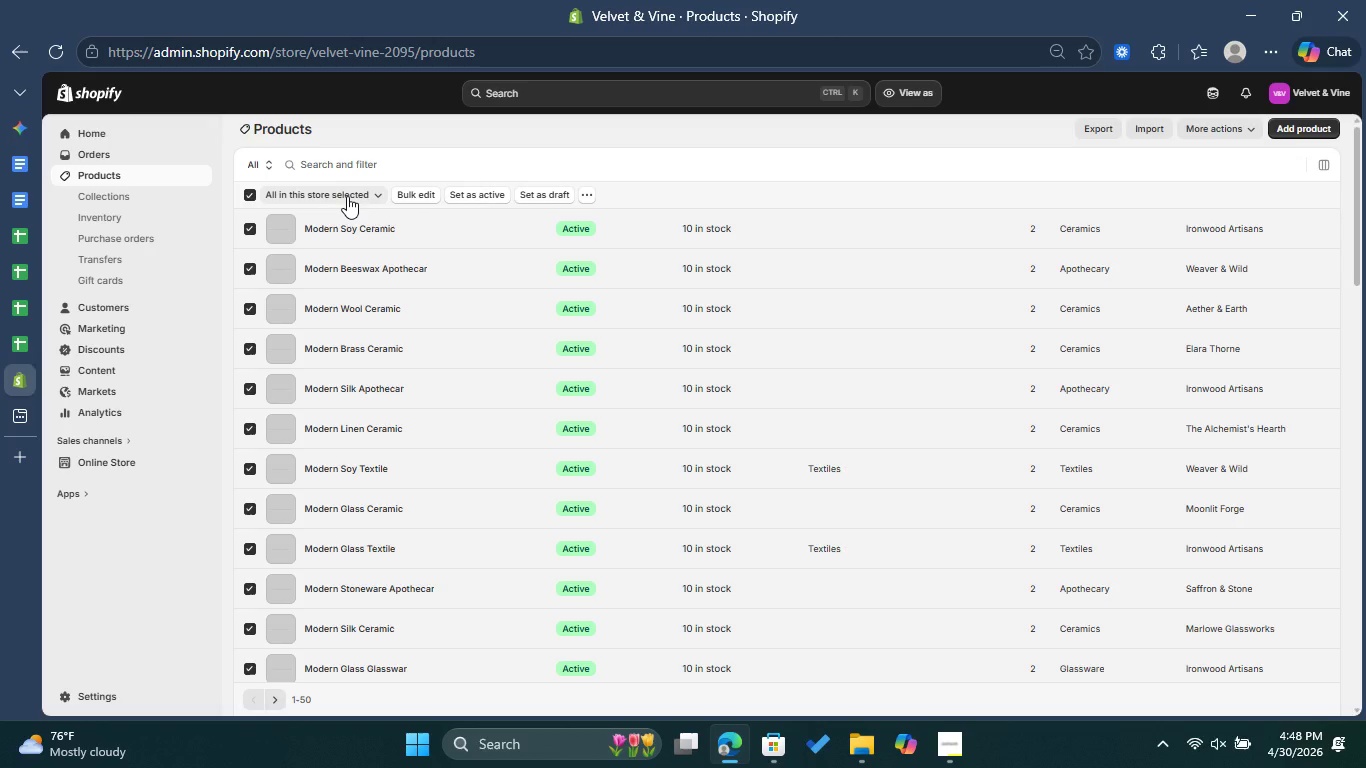 
left_click([347, 196])
 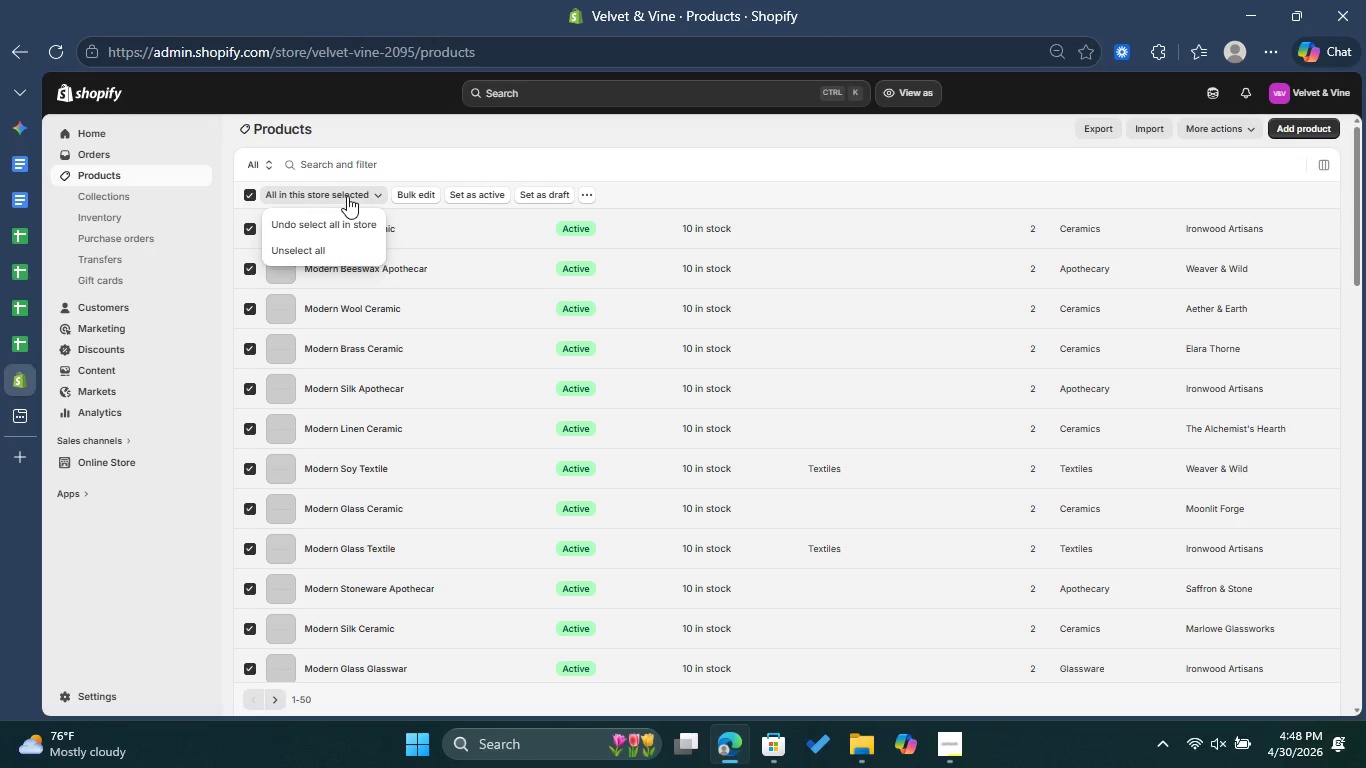 
left_click([347, 196])
 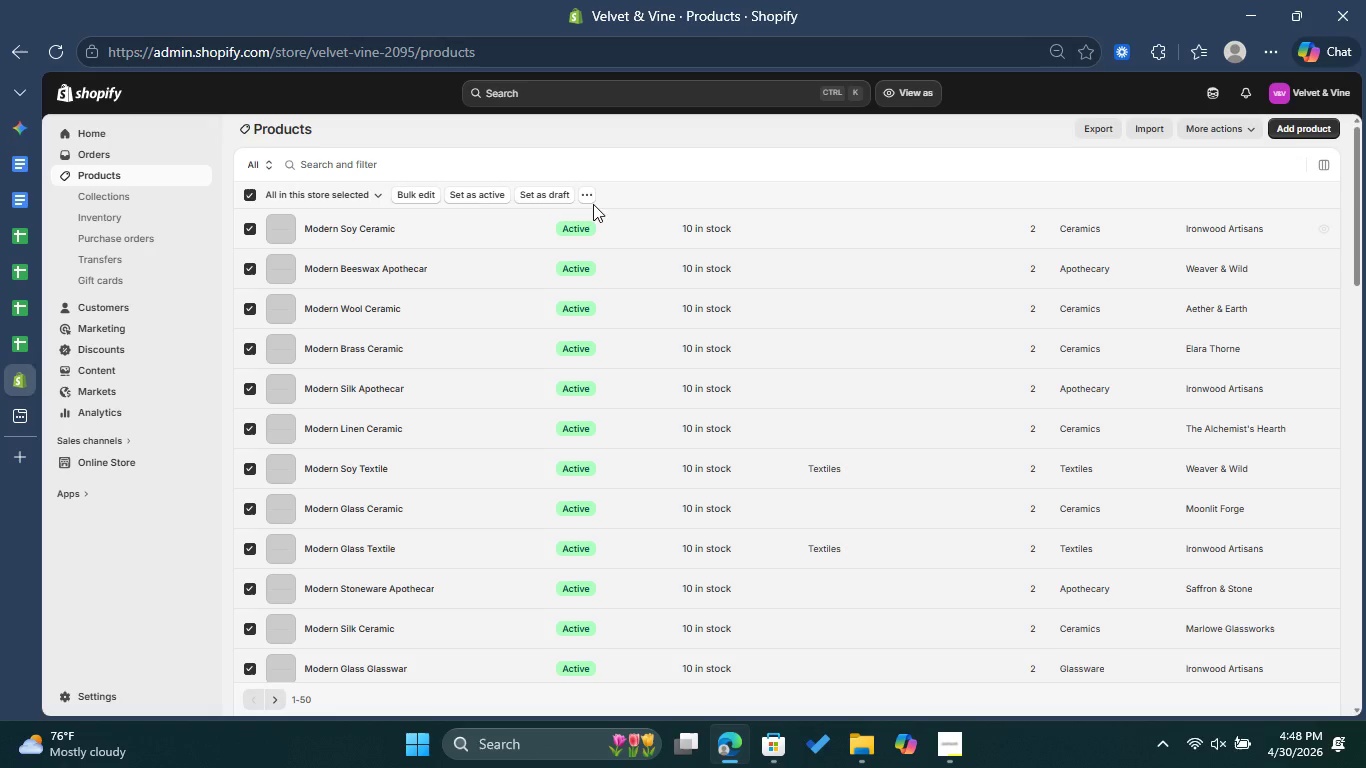 
left_click([588, 196])
 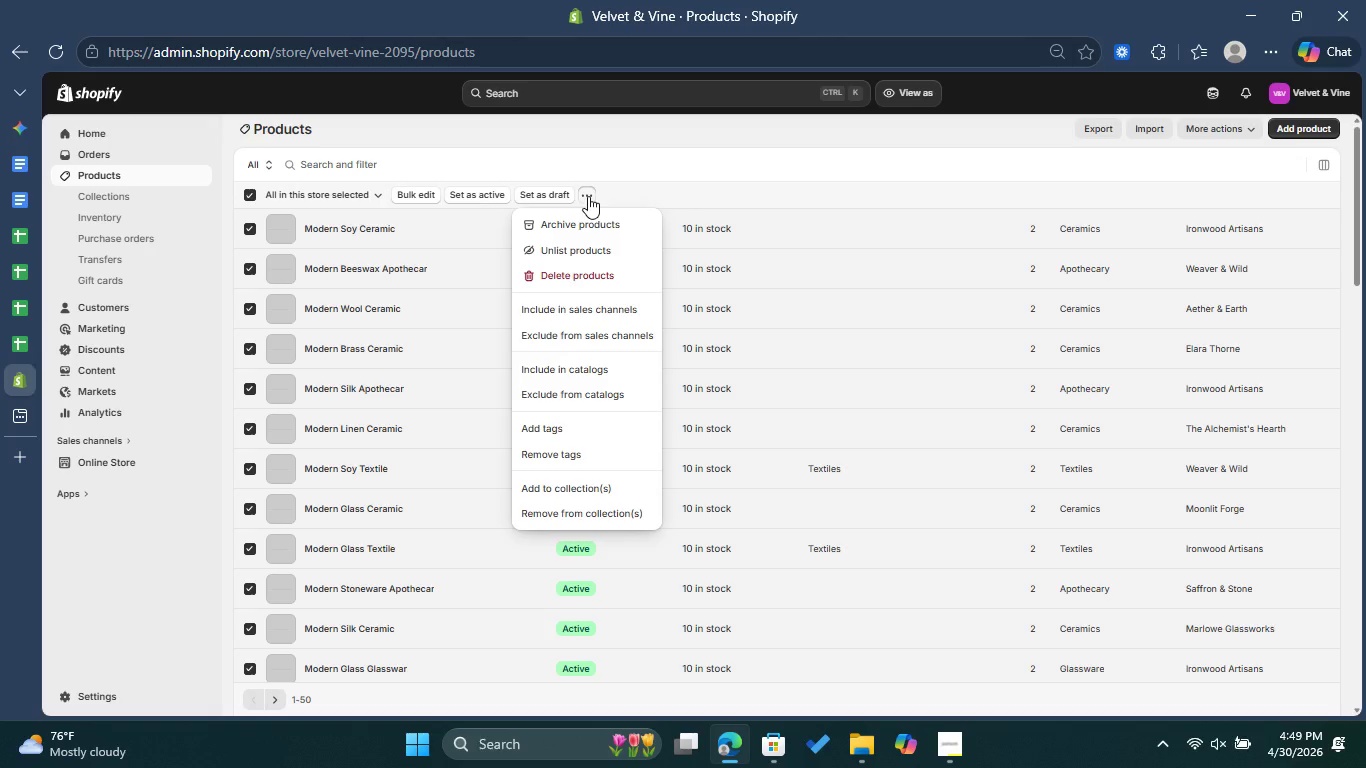 
left_click([669, 188])
 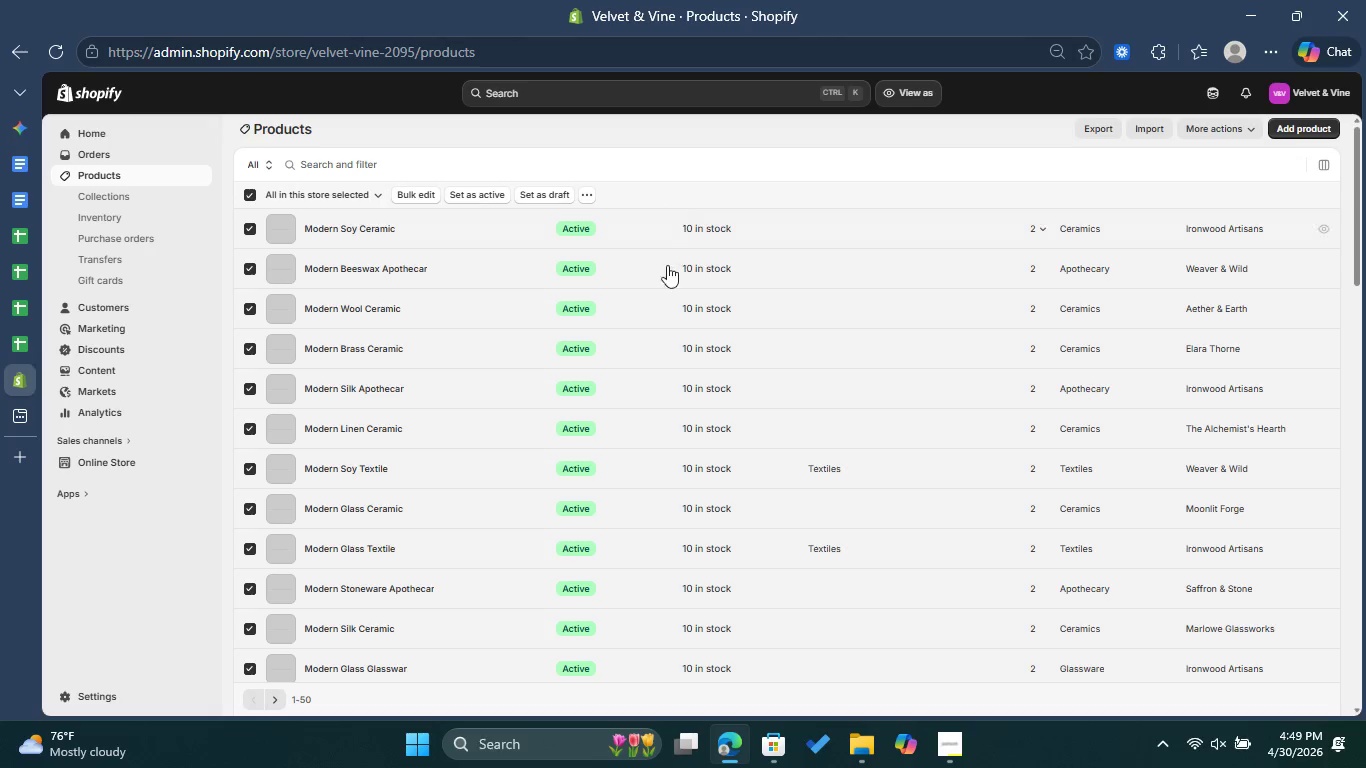 
scroll: coordinate [297, 222], scroll_direction: none, amount: 0.0
 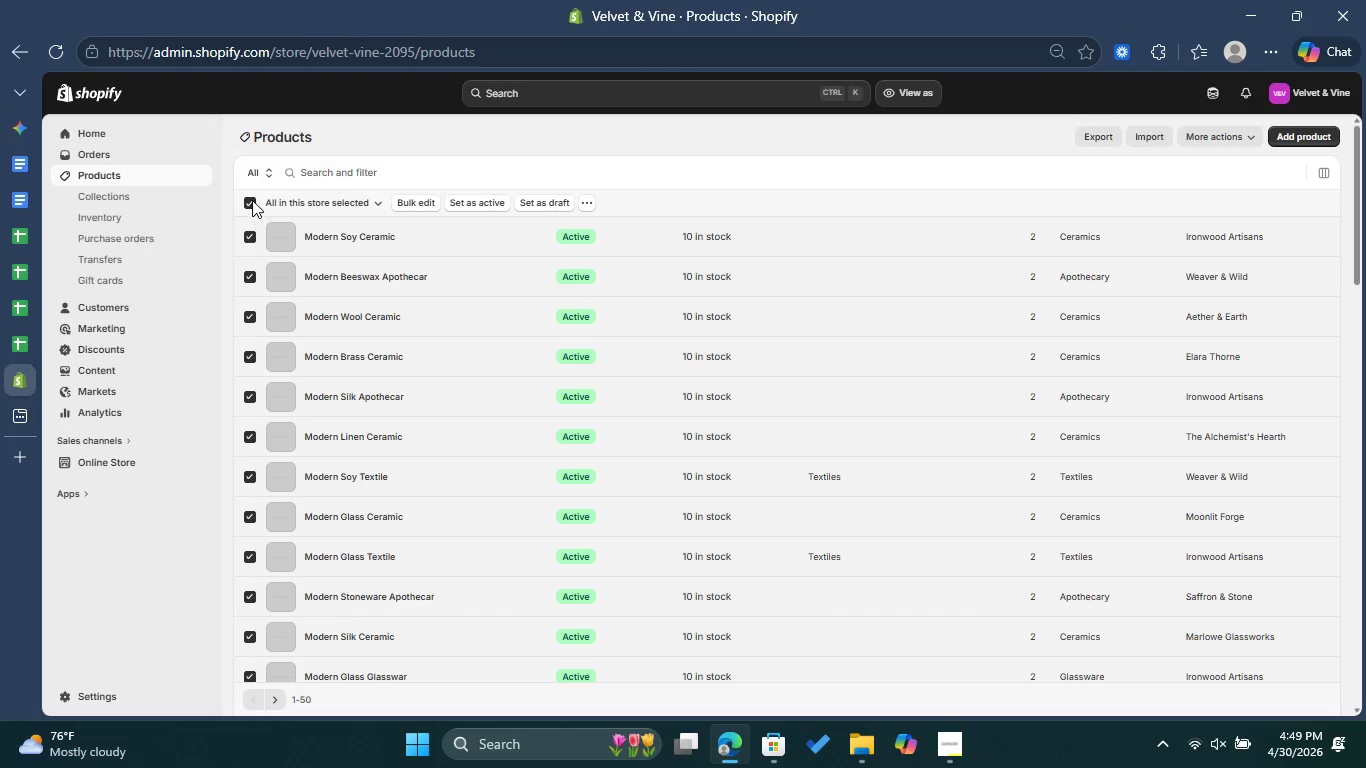 
left_click([252, 200])
 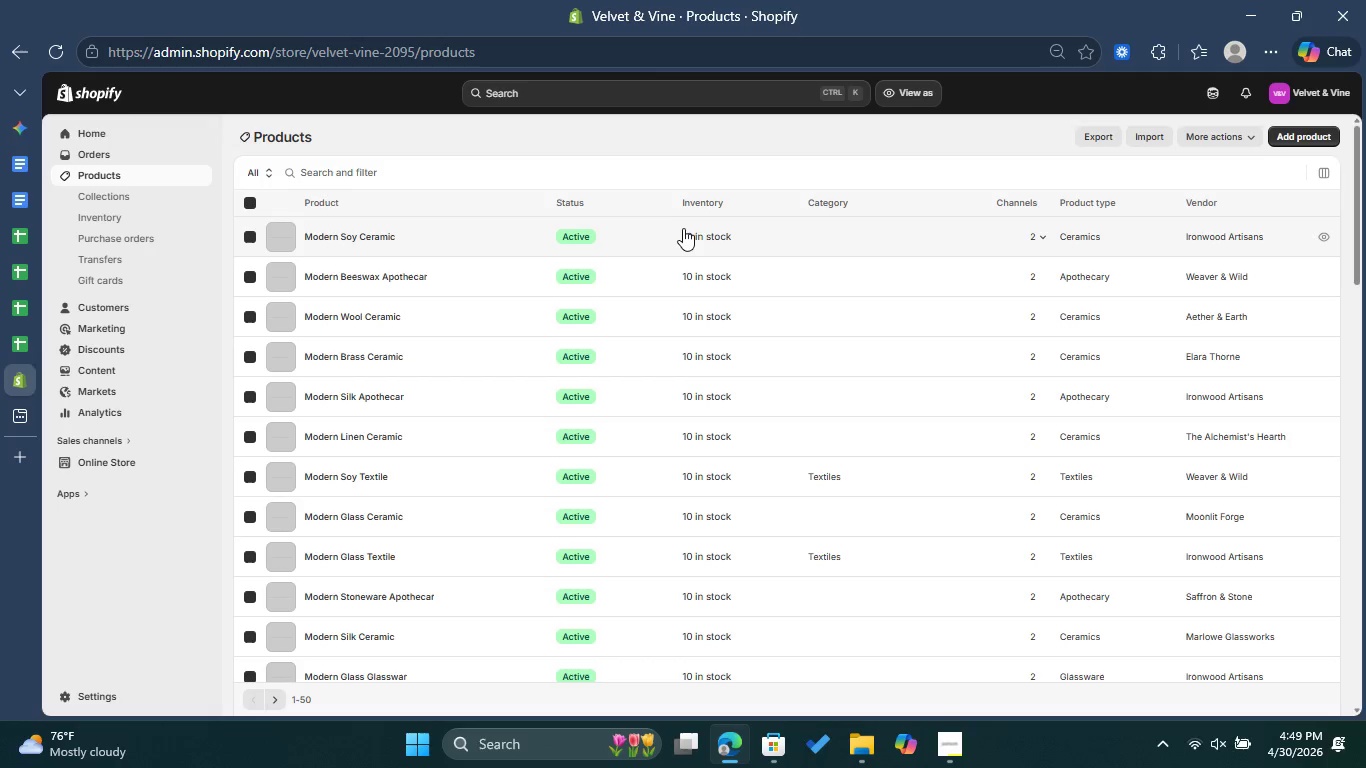 
scroll: coordinate [432, 539], scroll_direction: down, amount: 27.0
 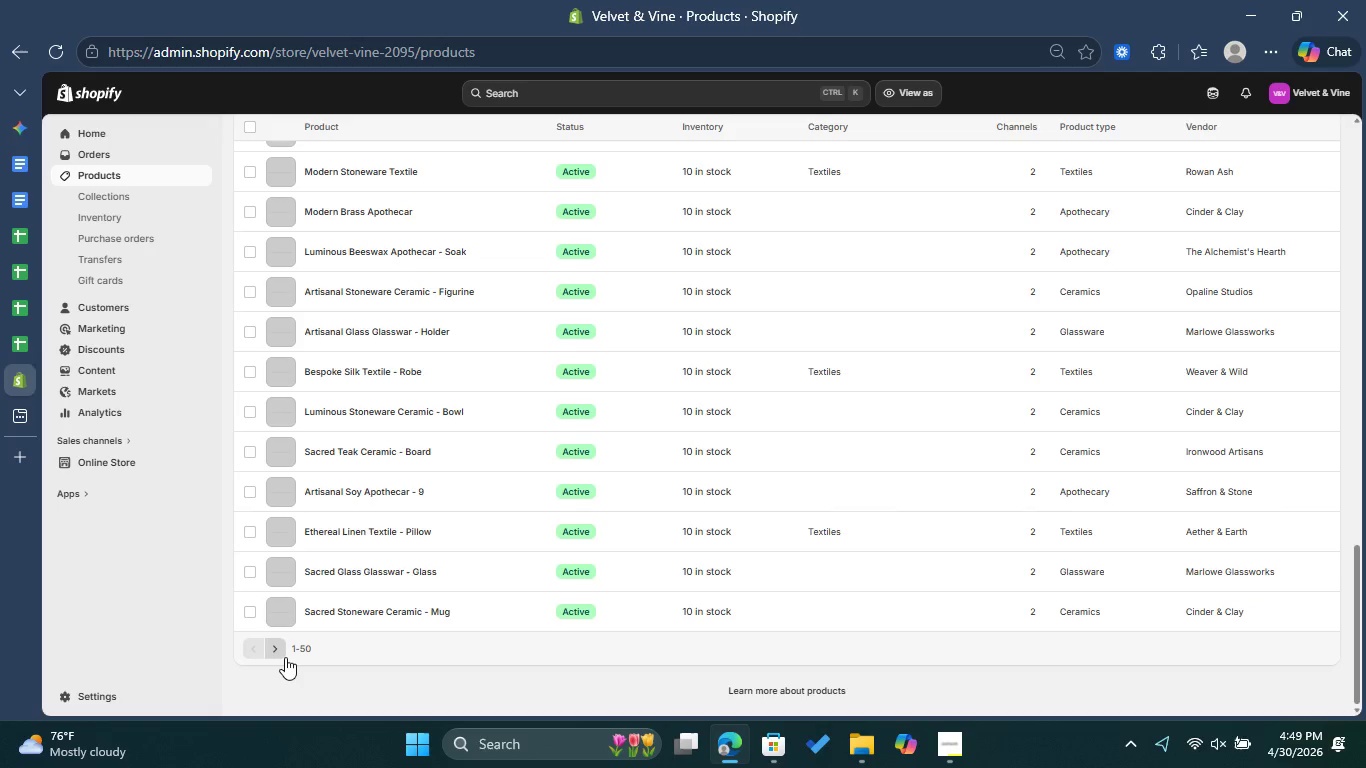 
left_click([285, 657])
 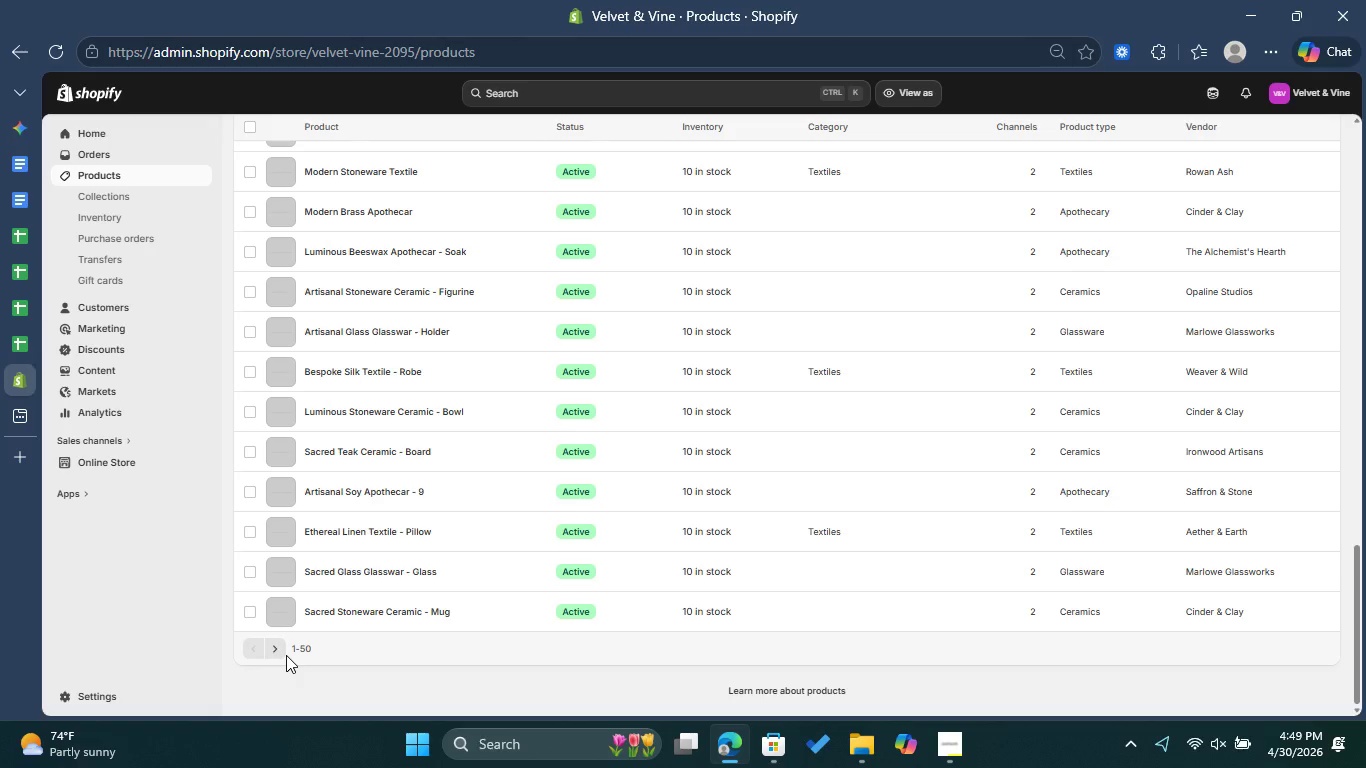 
wait(7.23)
 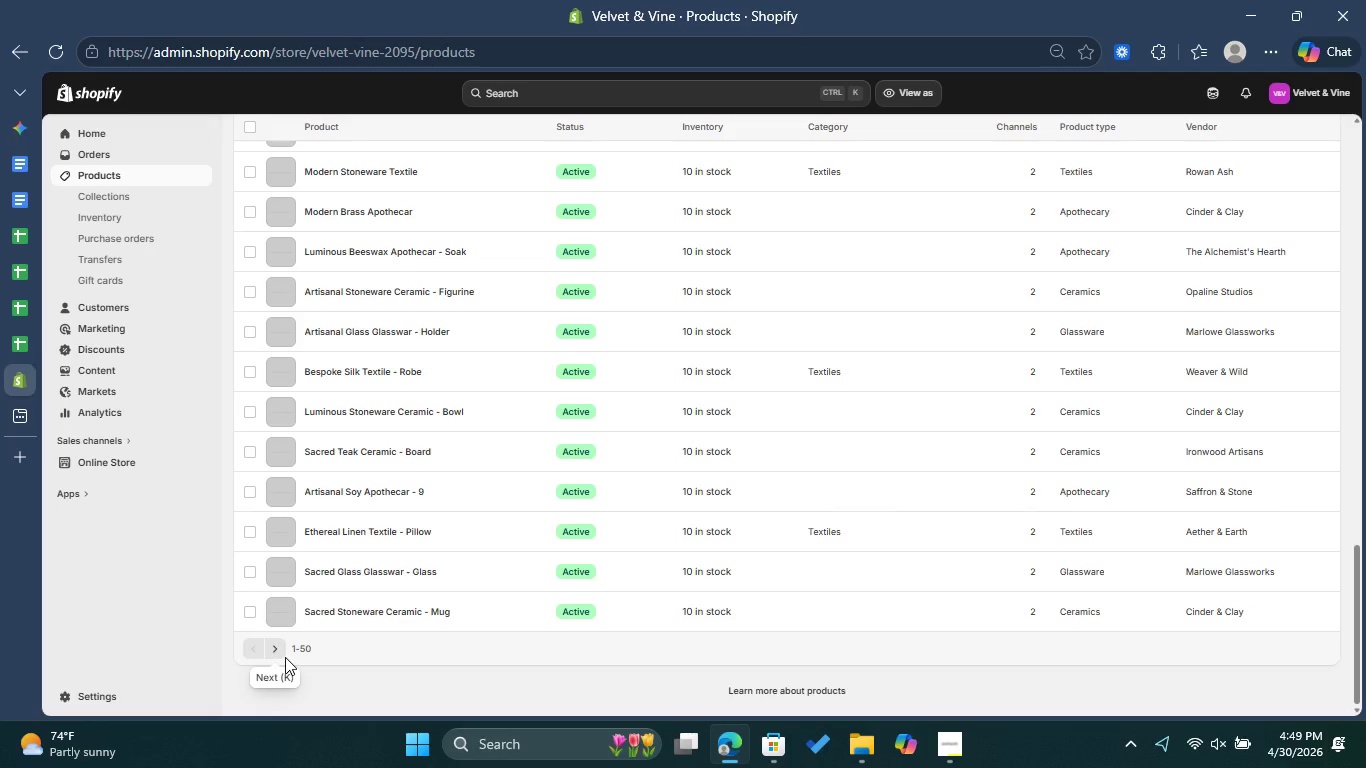 
left_click([275, 651])
 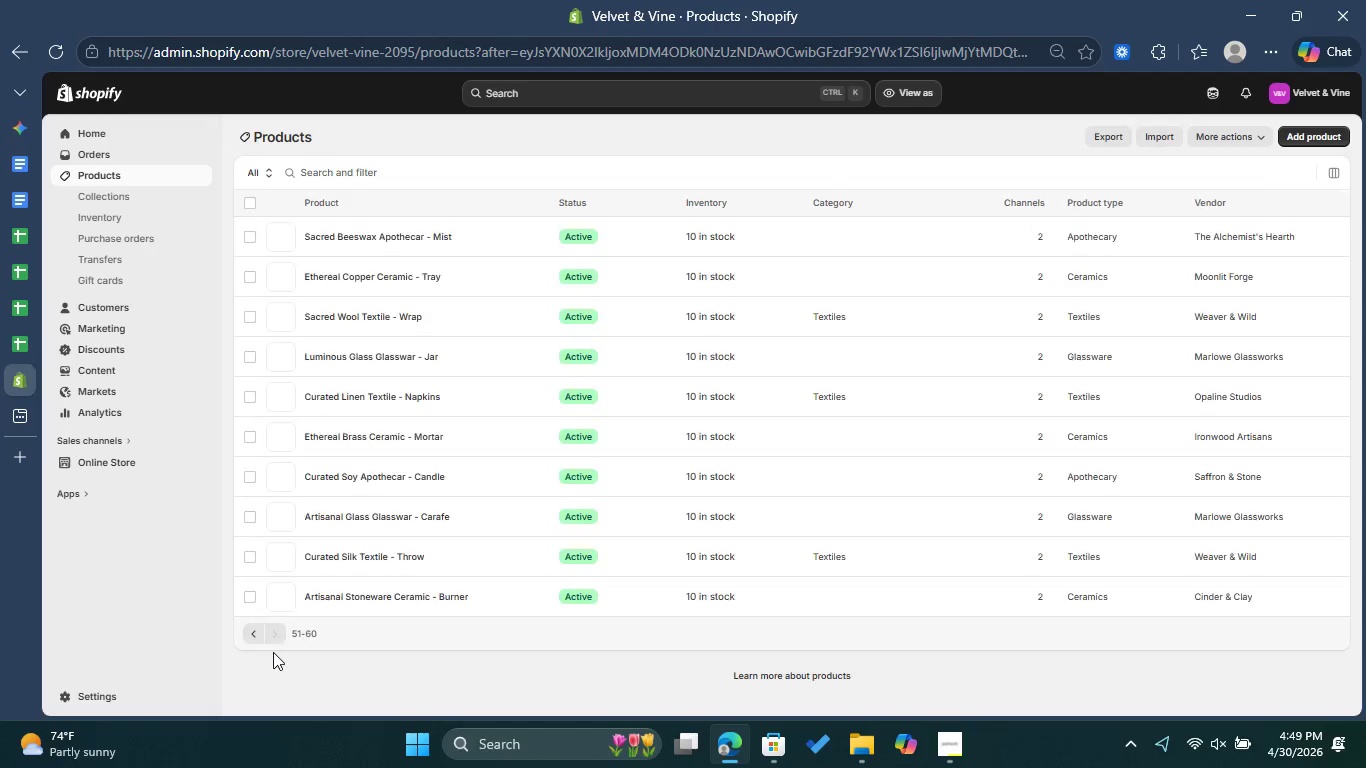 
wait(6.47)
 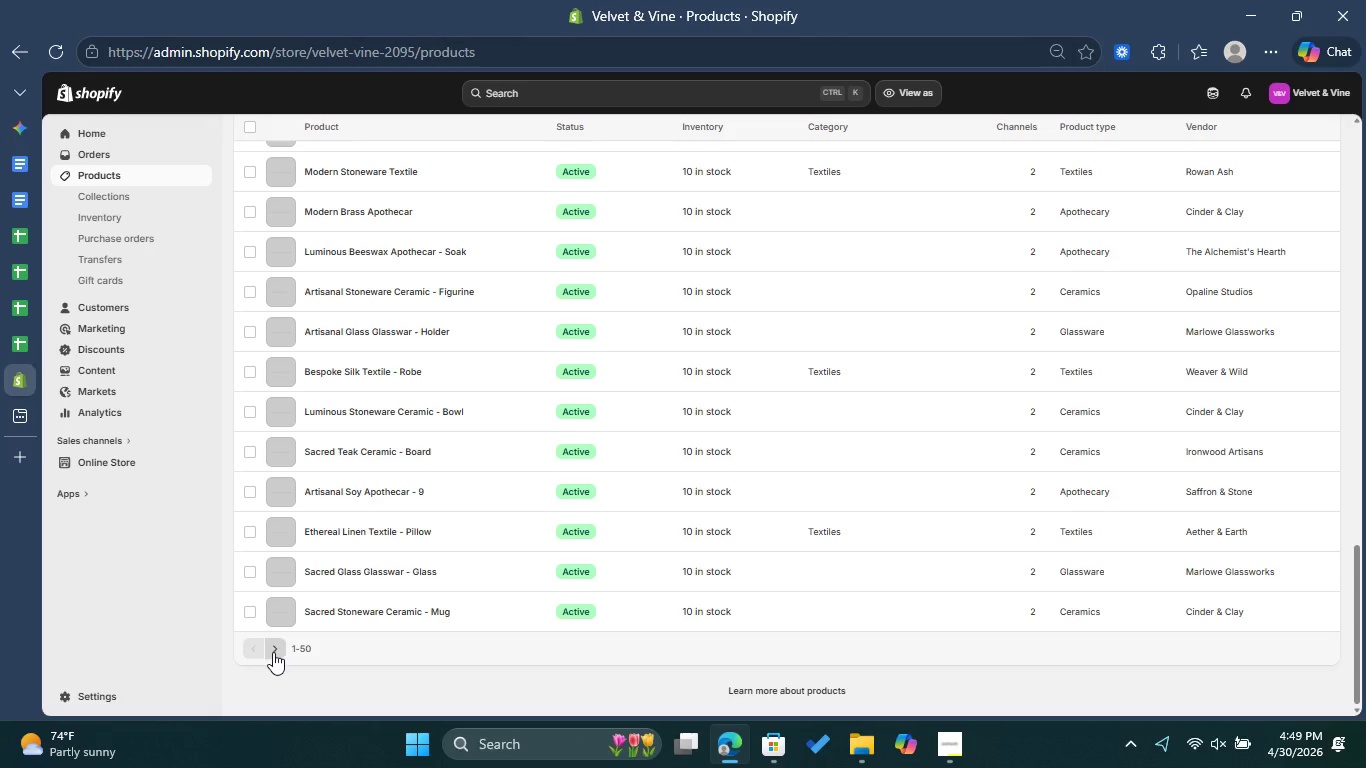 
left_click([280, 634])
 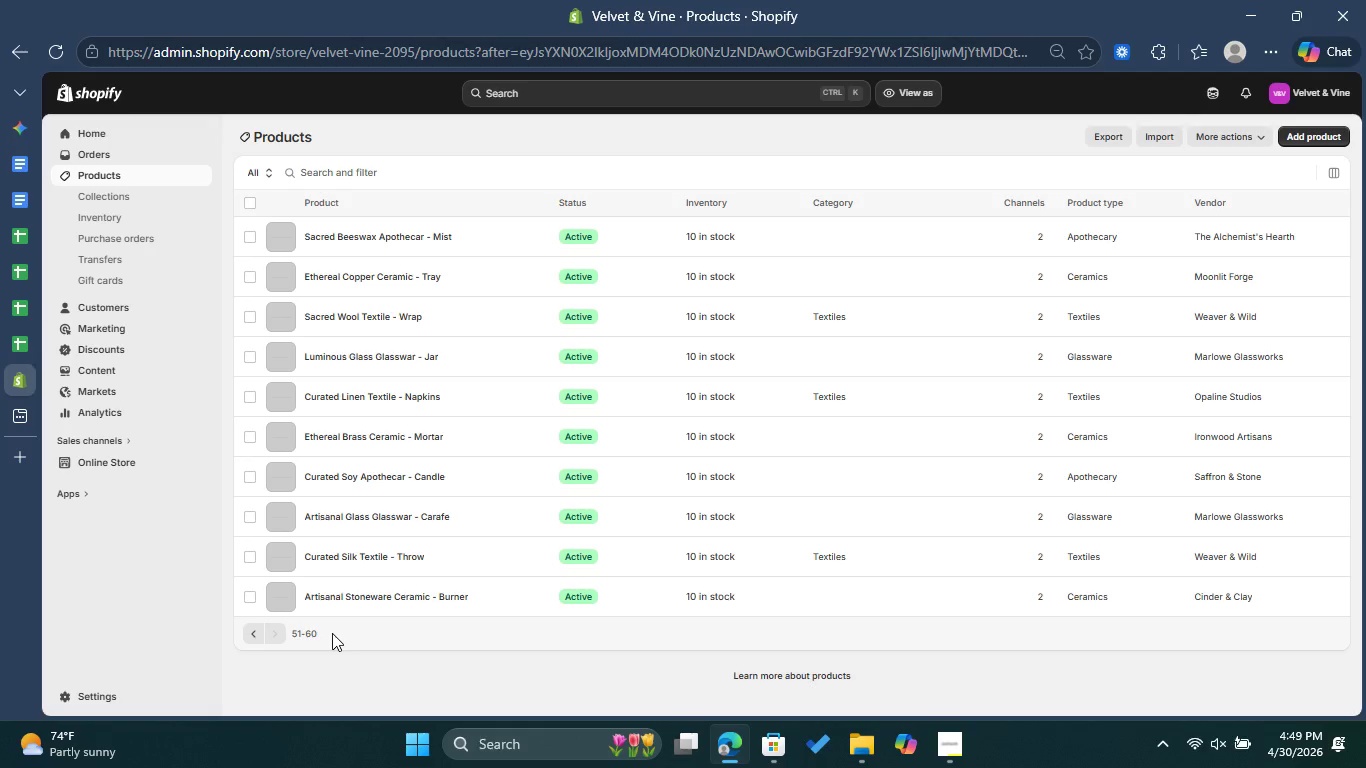 
scroll: coordinate [424, 589], scroll_direction: none, amount: 0.0
 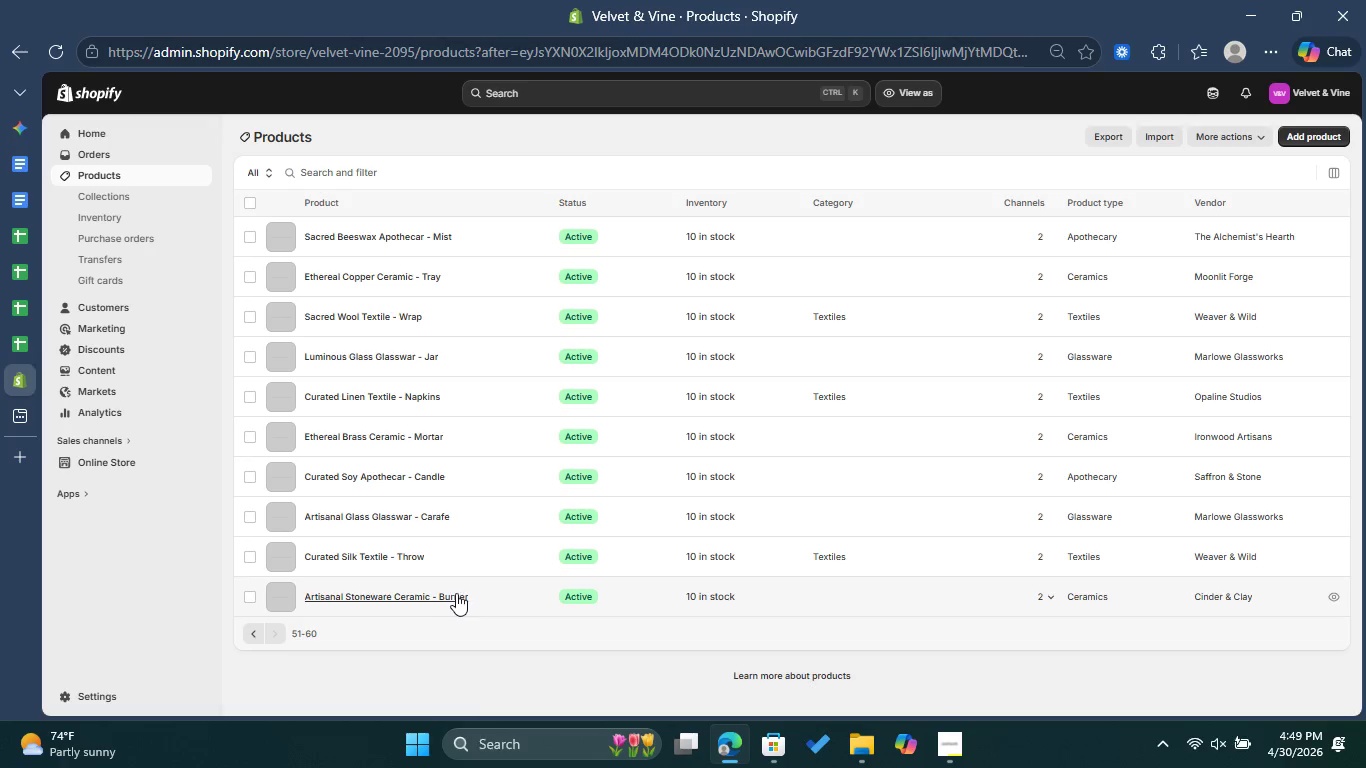 
scroll: coordinate [456, 593], scroll_direction: down, amount: 3.0
 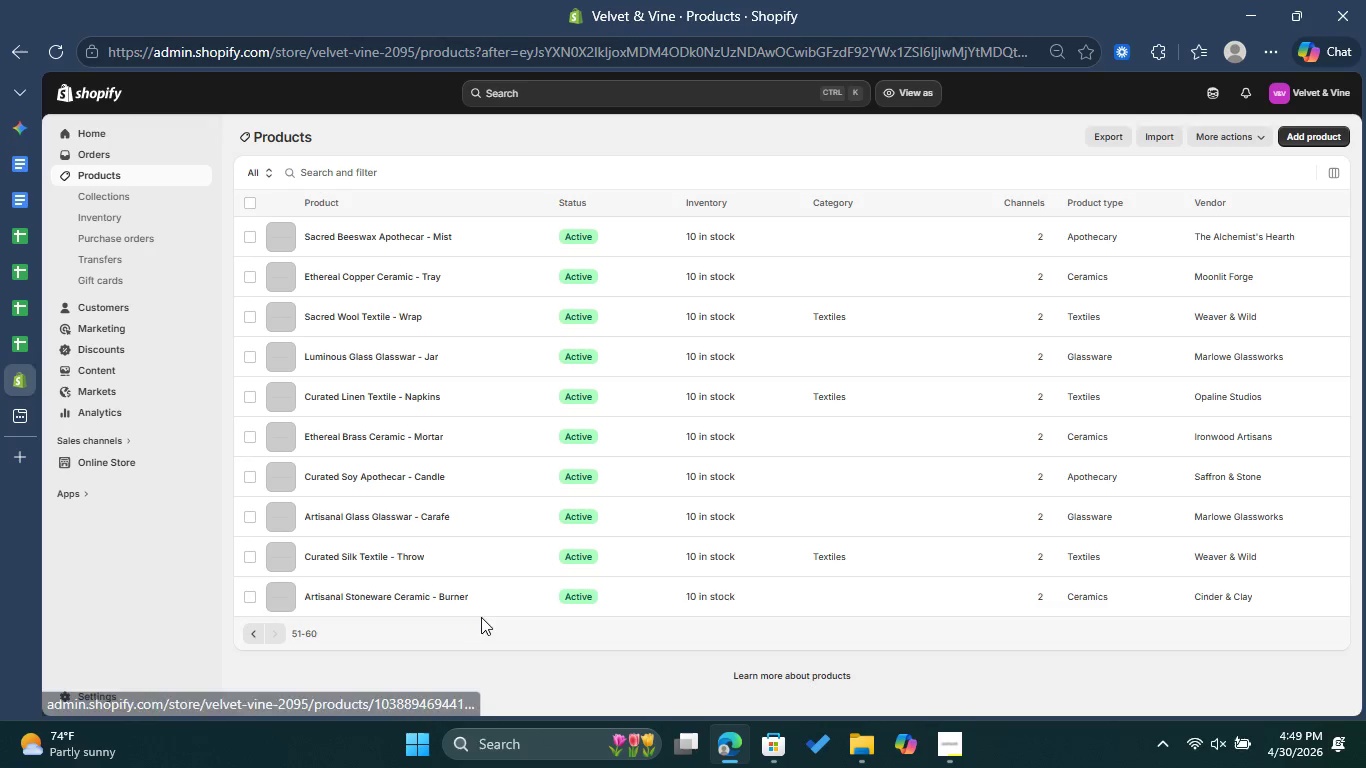 
scroll: coordinate [512, 503], scroll_direction: up, amount: 12.0
 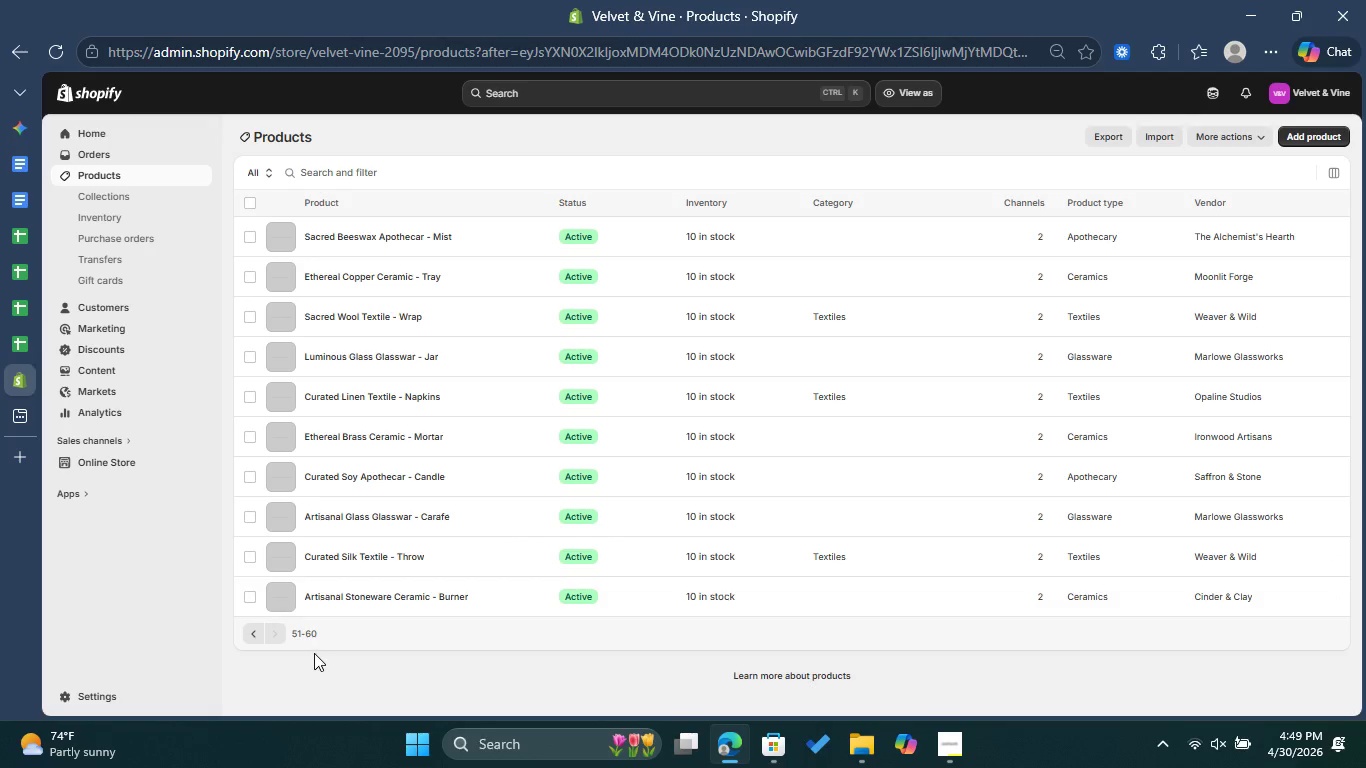 
wait(7.12)
 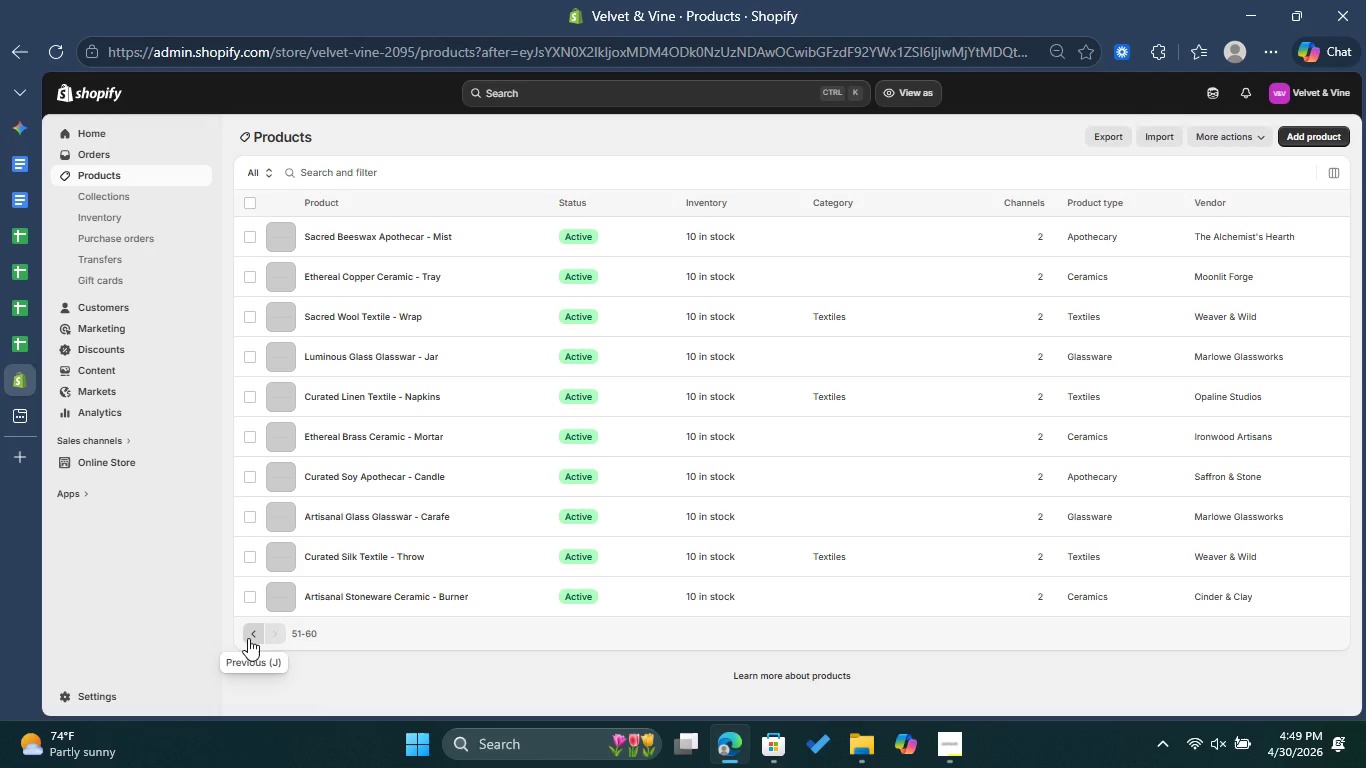 
left_click([22, 339])
 